 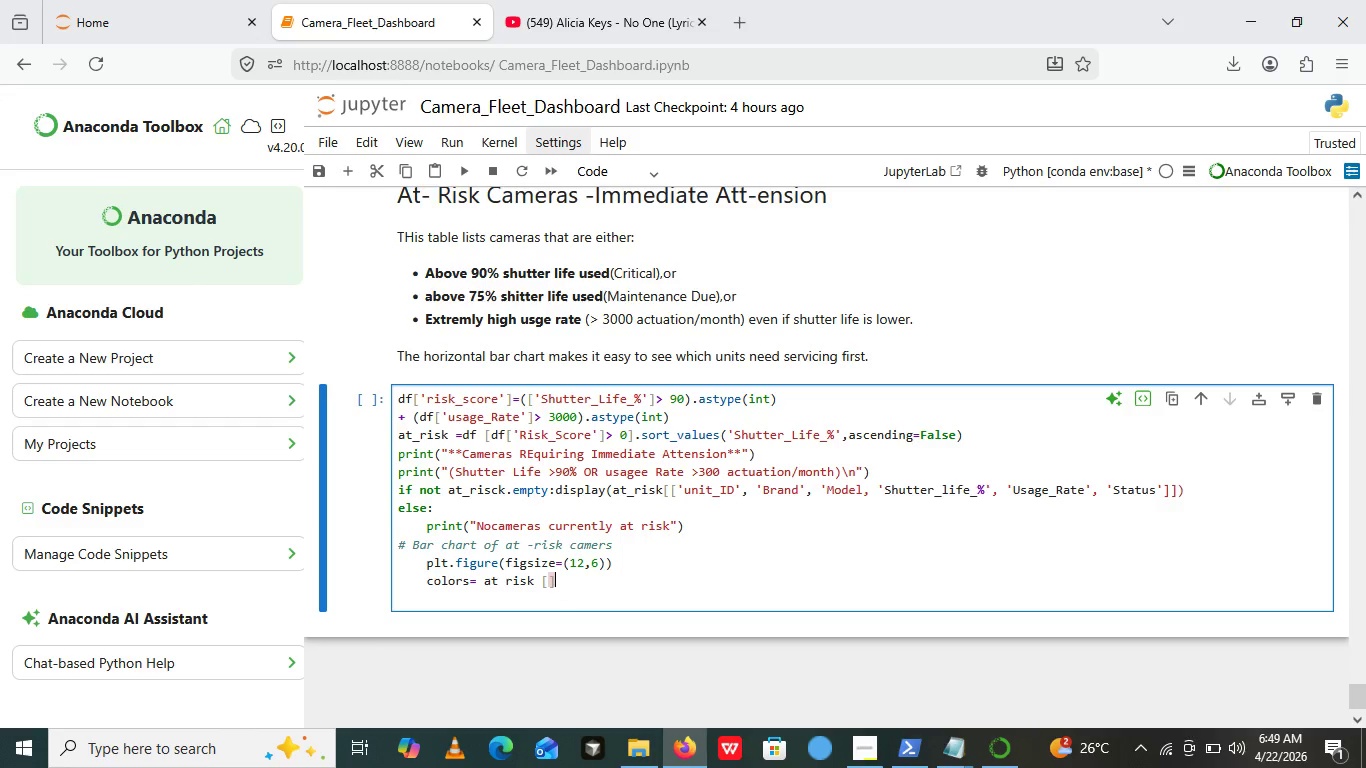 
key(ArrowLeft)
 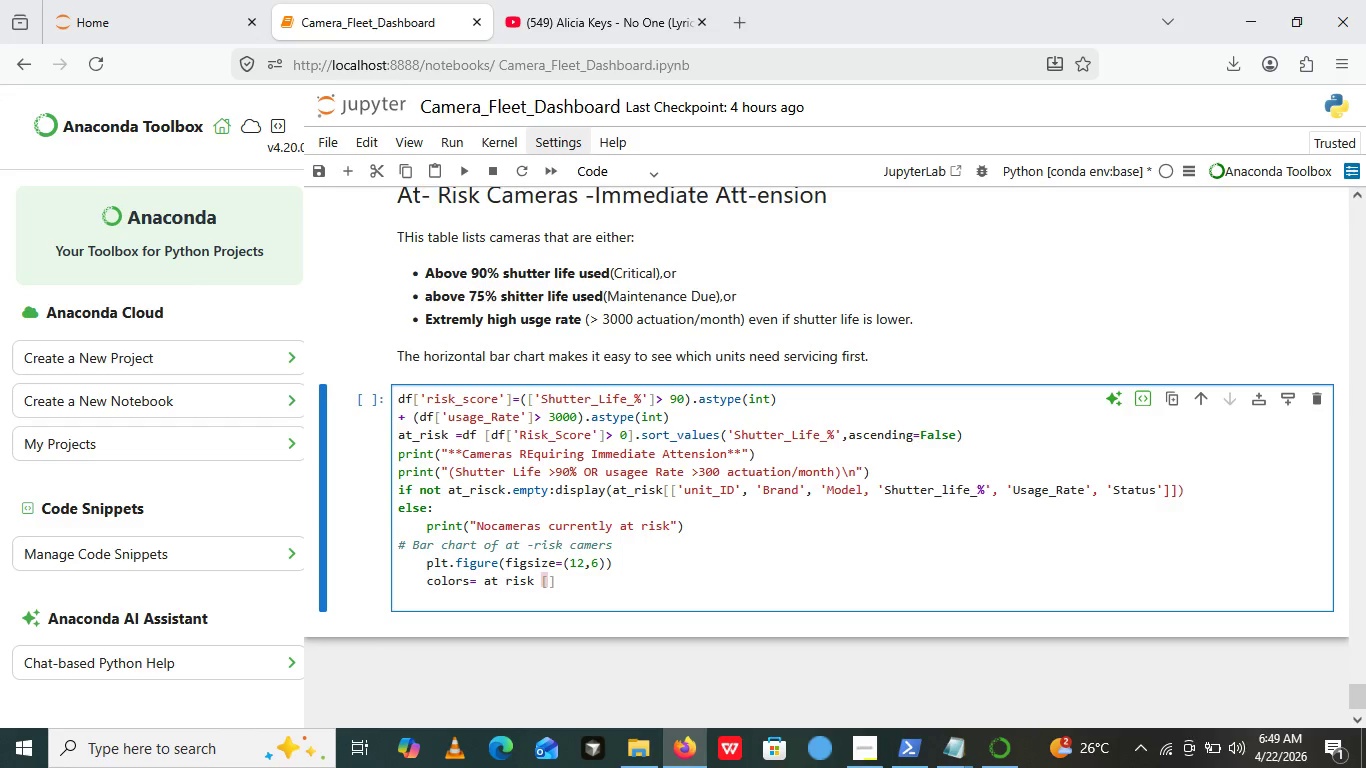 
wait(7.23)
 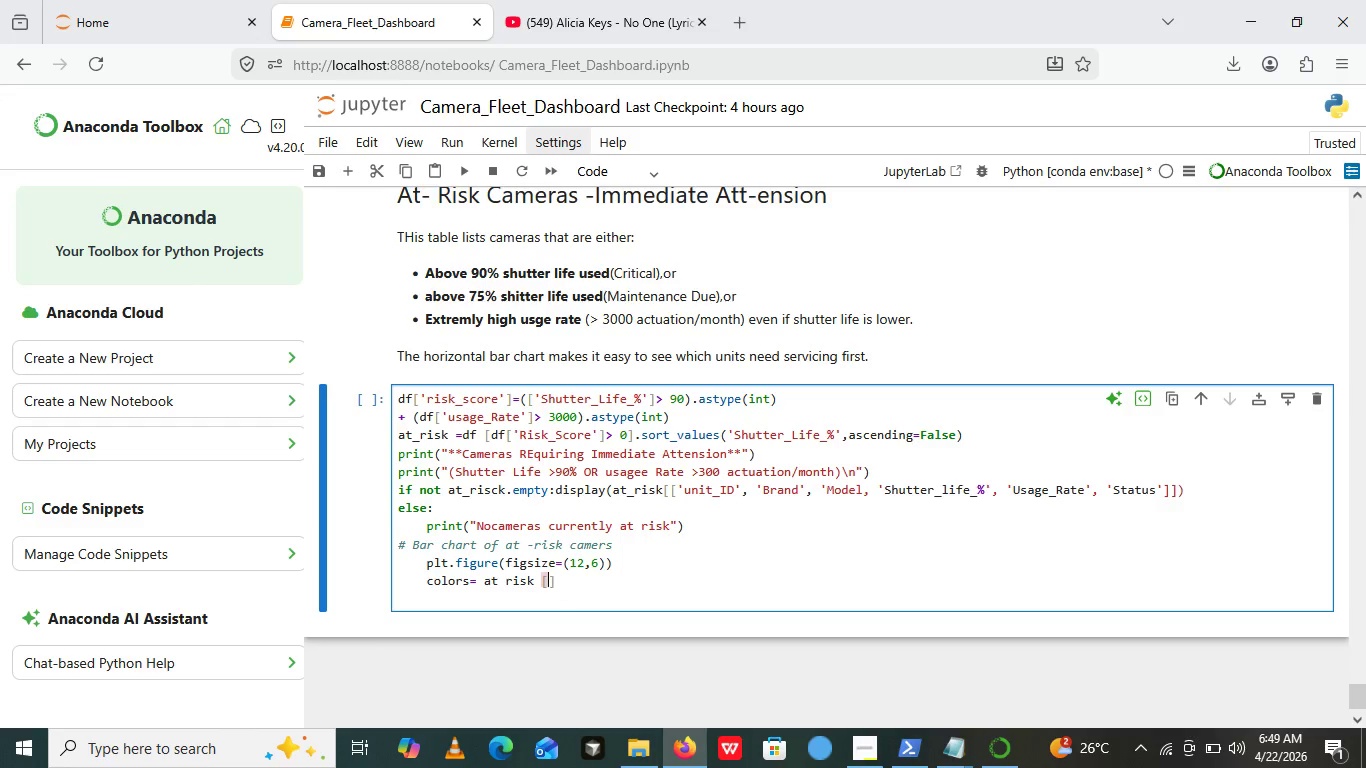 
hold_key(key=Quote, duration=0.31)
 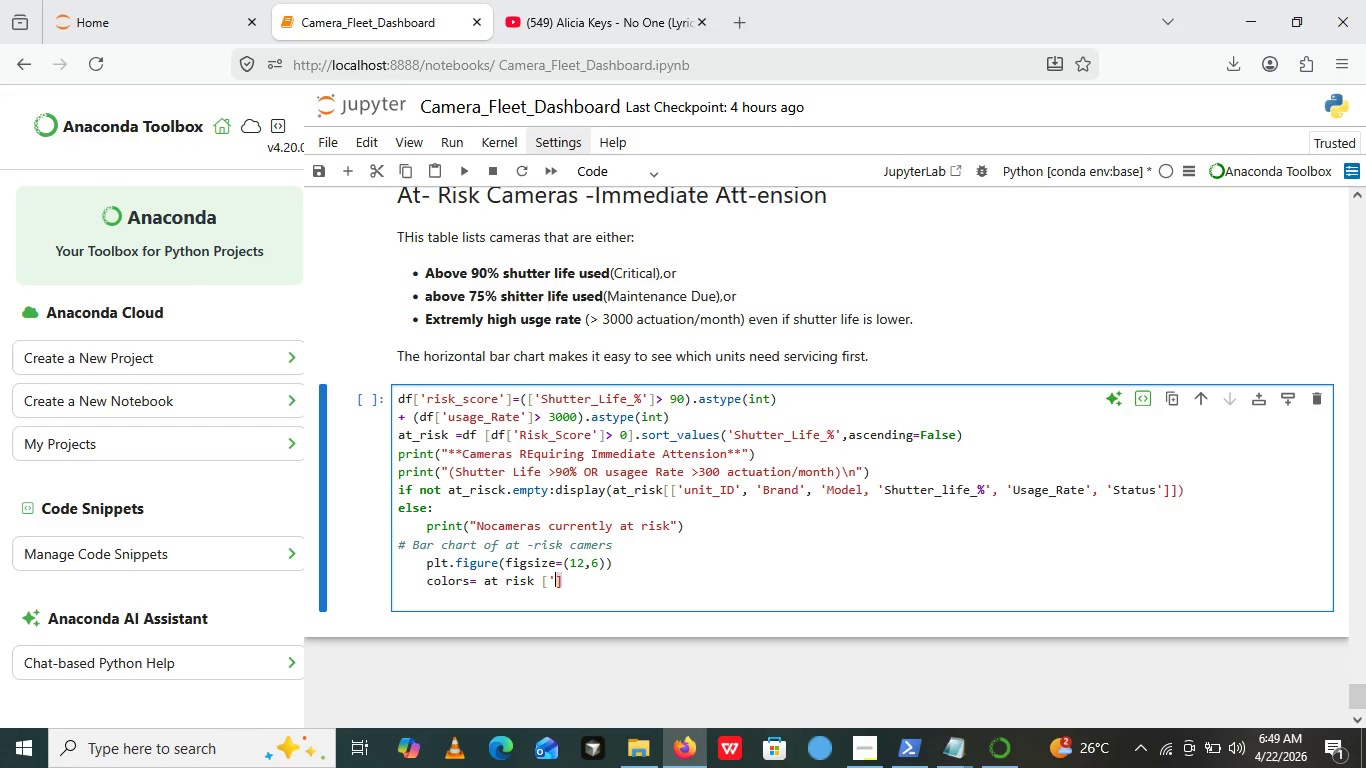 
key(Quote)
 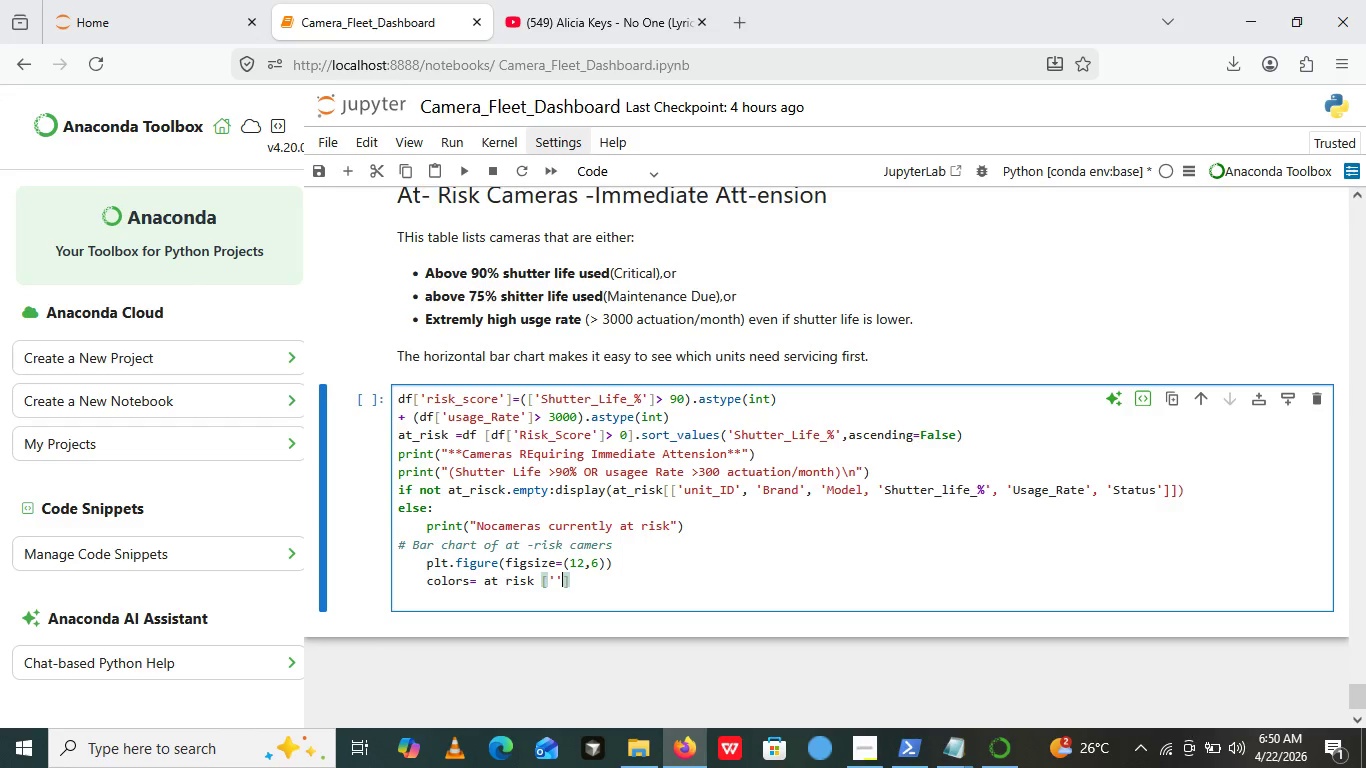 
key(ArrowLeft)
 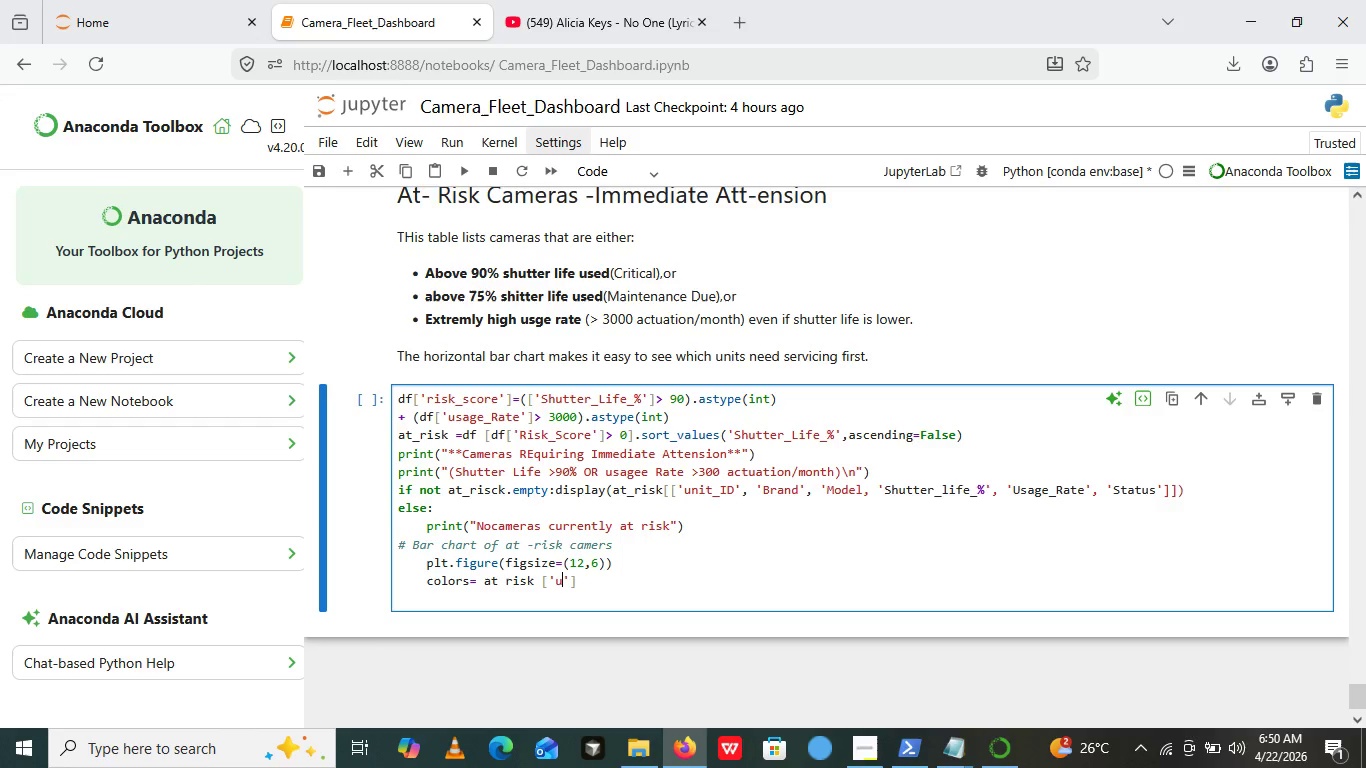 
type(unit)
 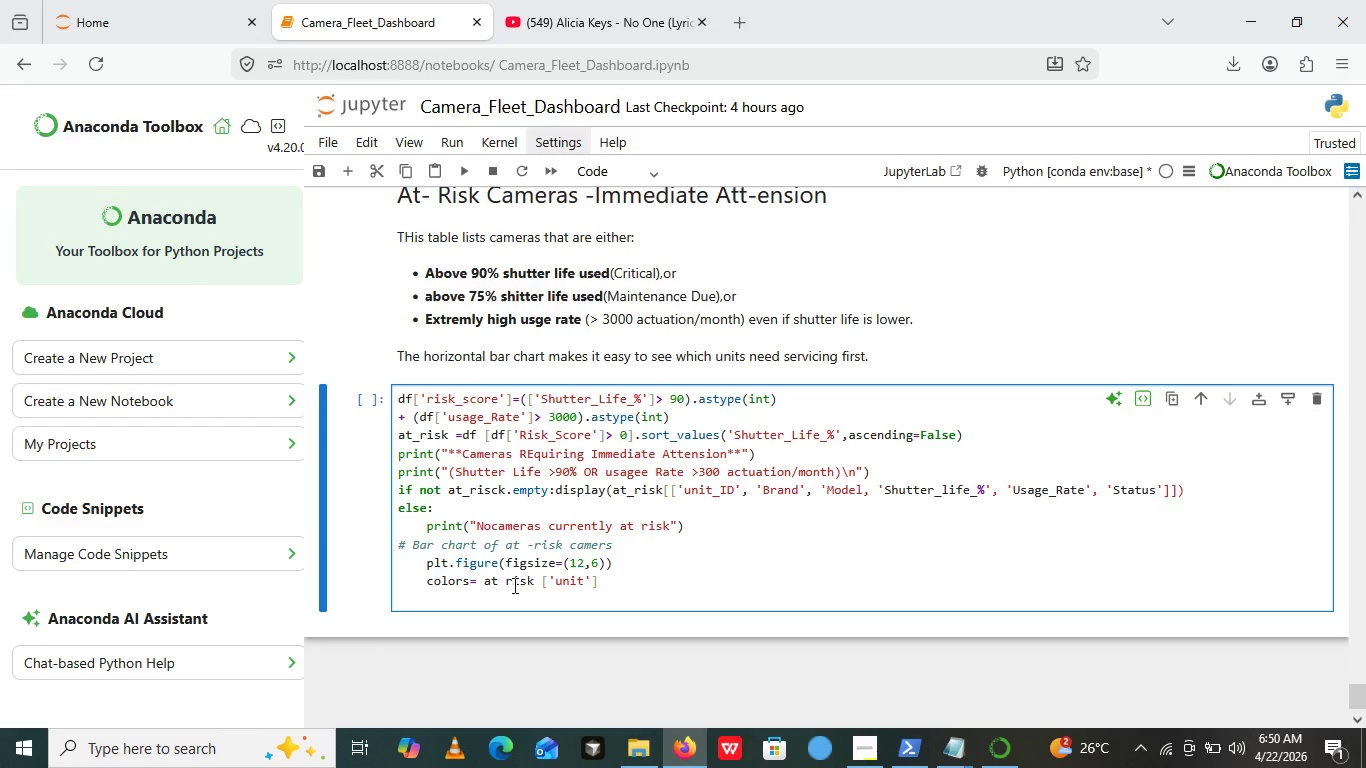 
key(Control+Shift+ControlLeft)
 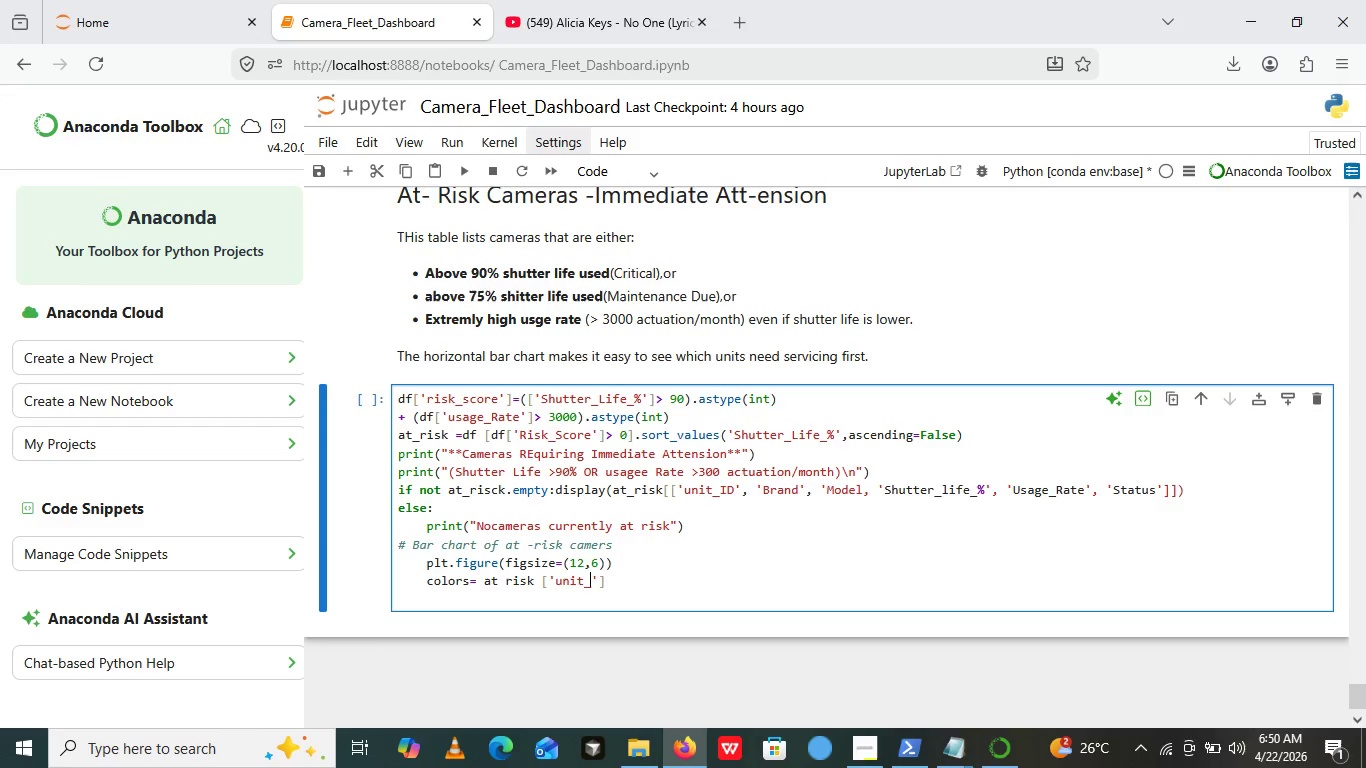 
key(Control+Meta+Shift+MetaLeft)
 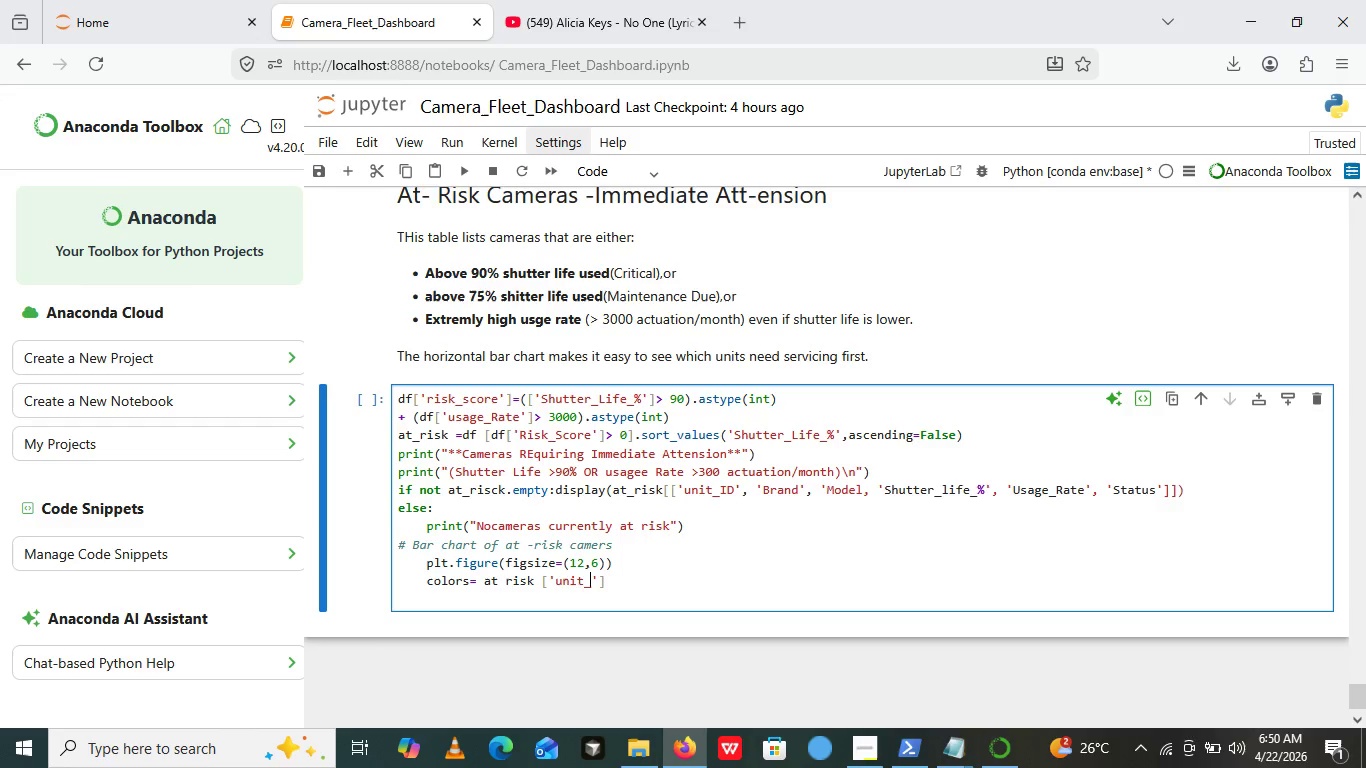 
key(Control+Meta+Shift+F24)
 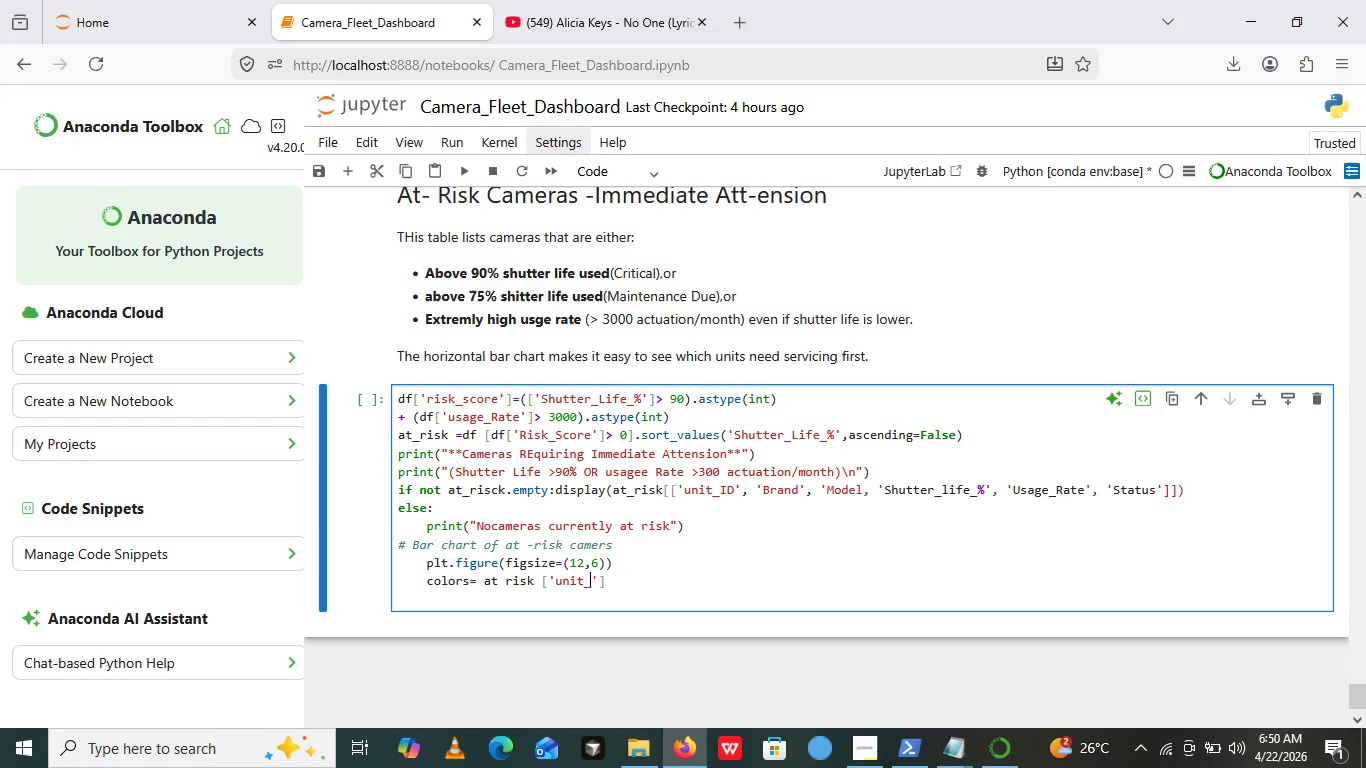 
type(_Id)
 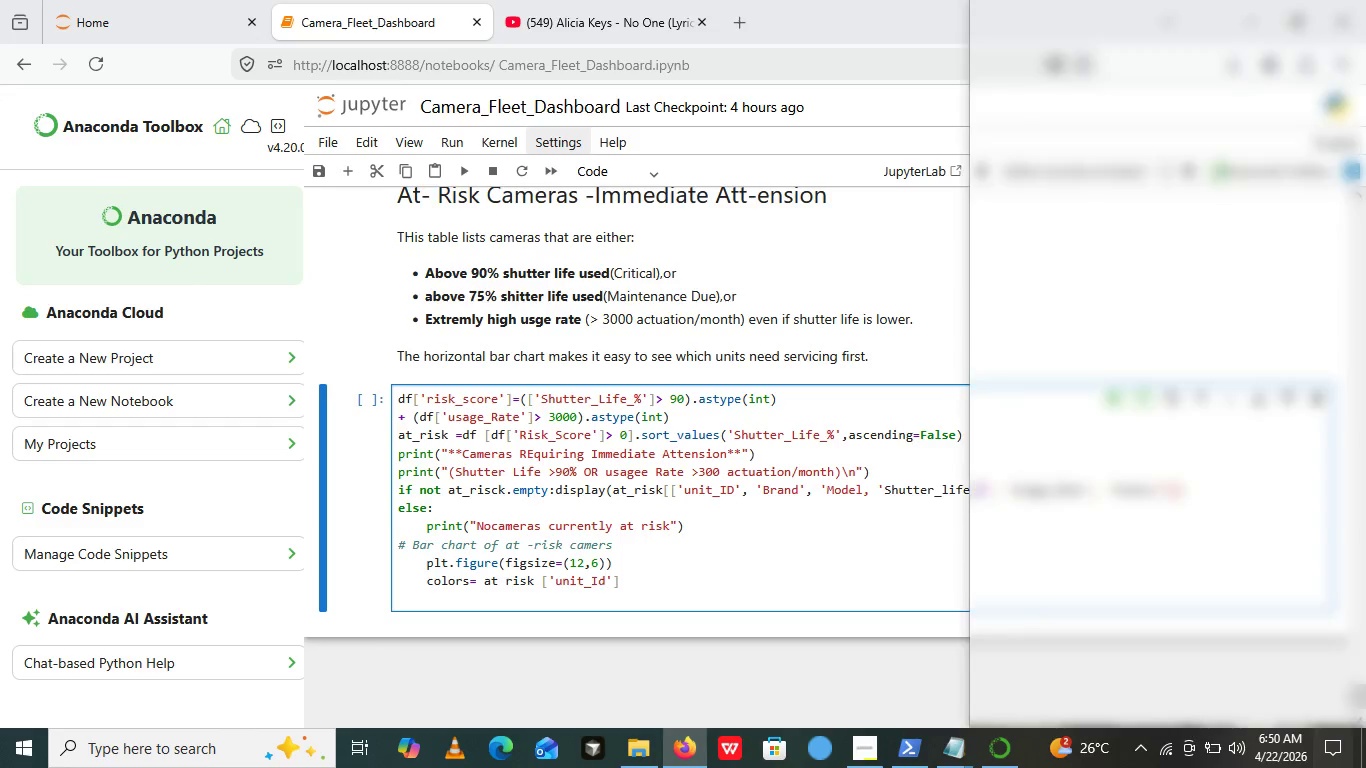 
key(Control+ControlLeft)
 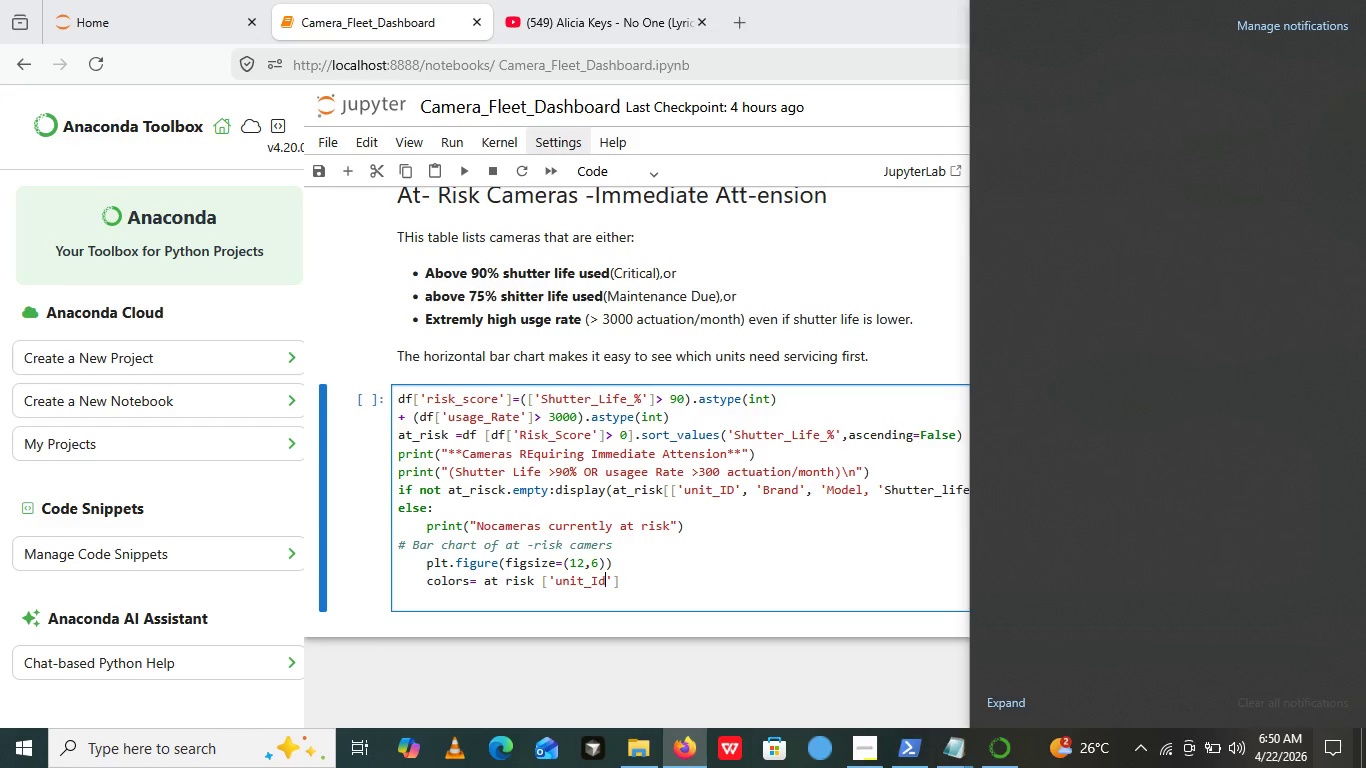 
key(Control+Meta+MetaLeft)
 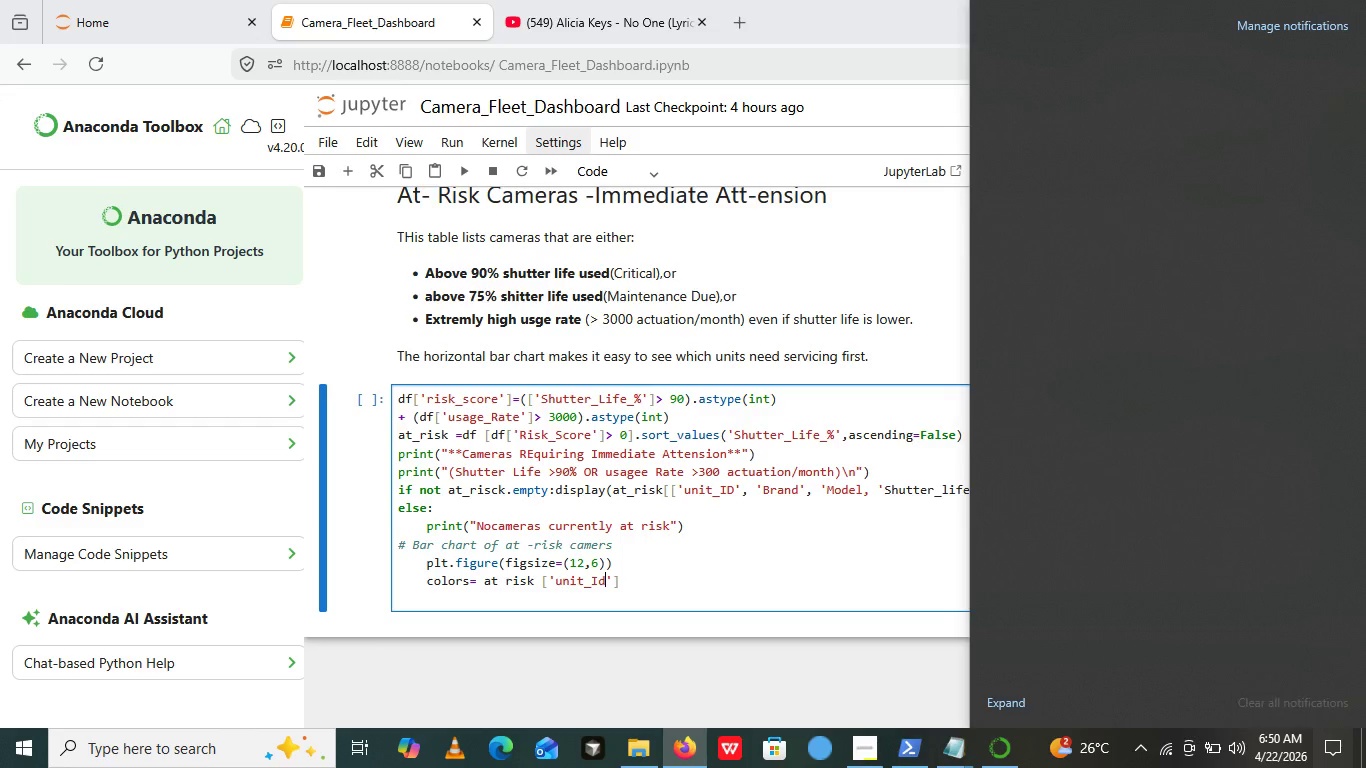 
key(Control+Meta+F24)
 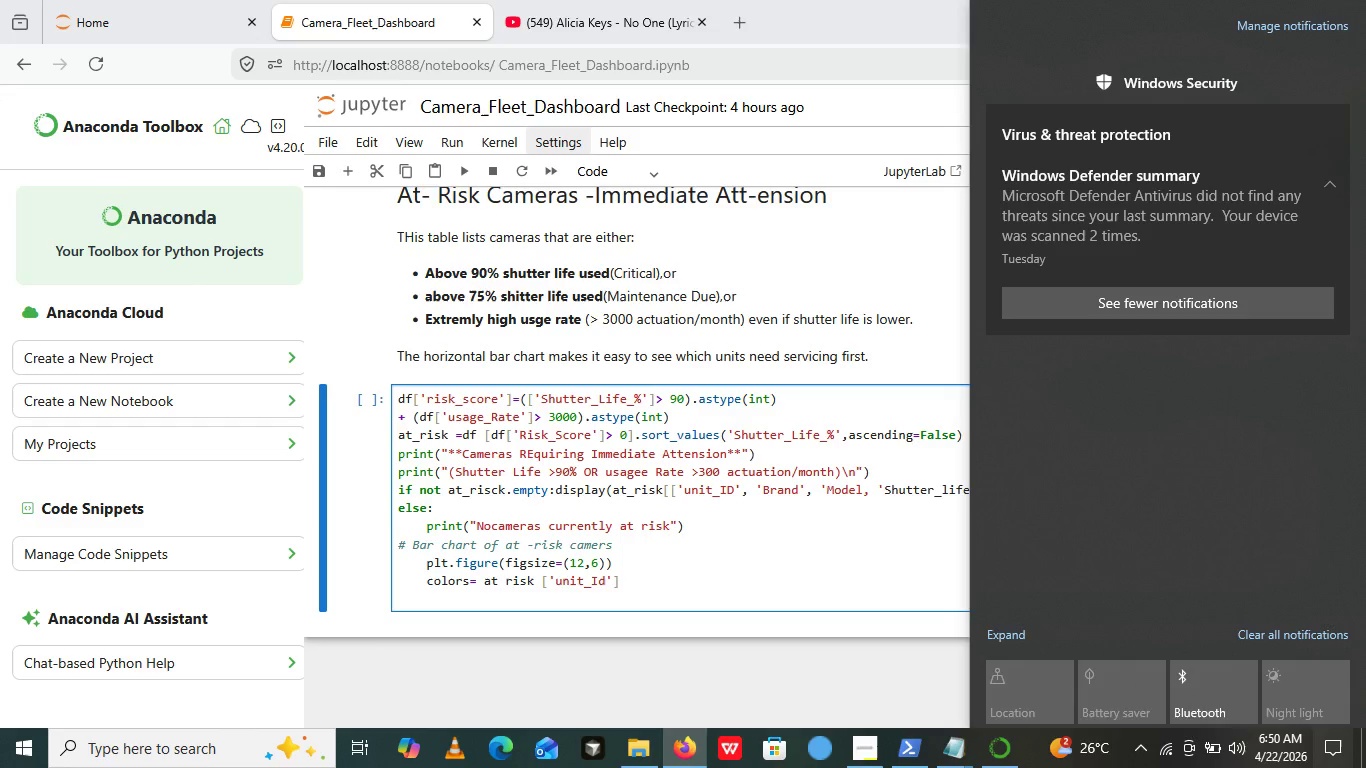 
key(Backspace)
 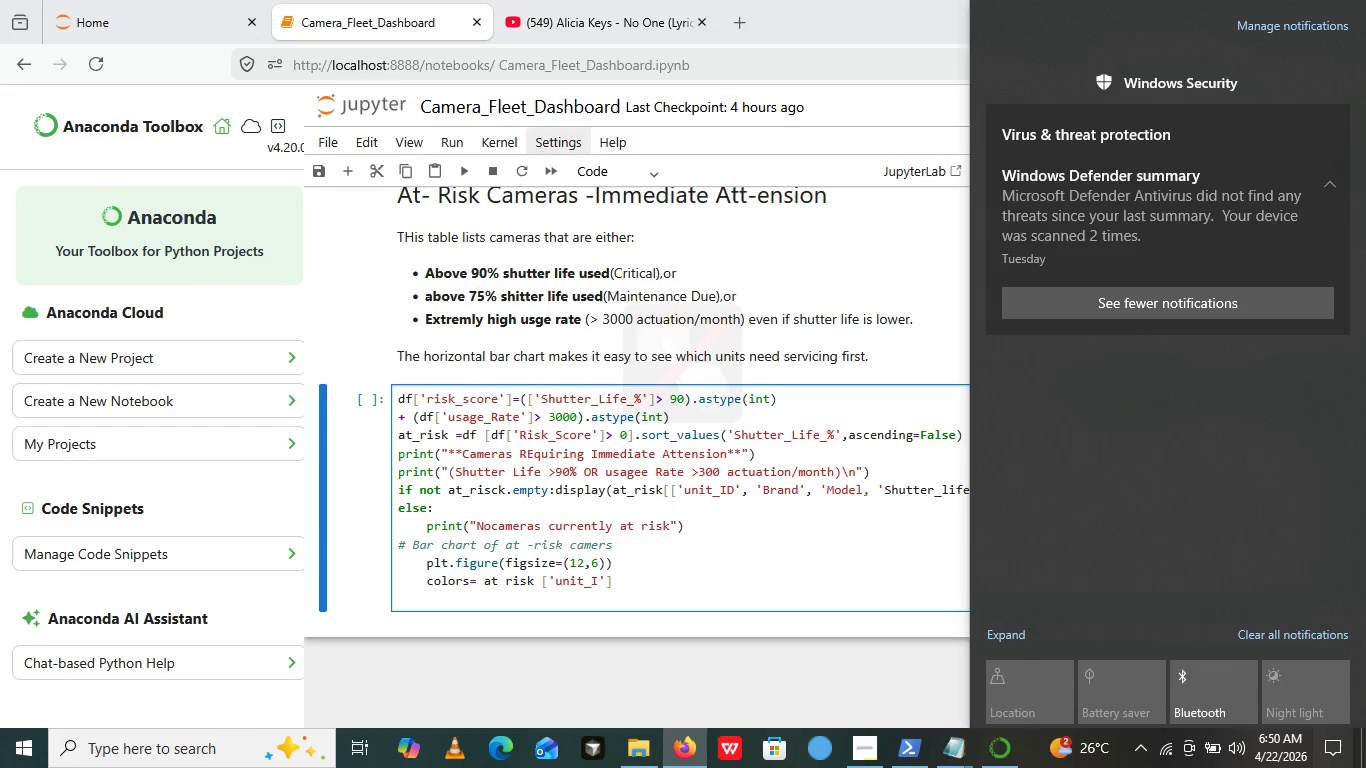 
key(Shift+D)
 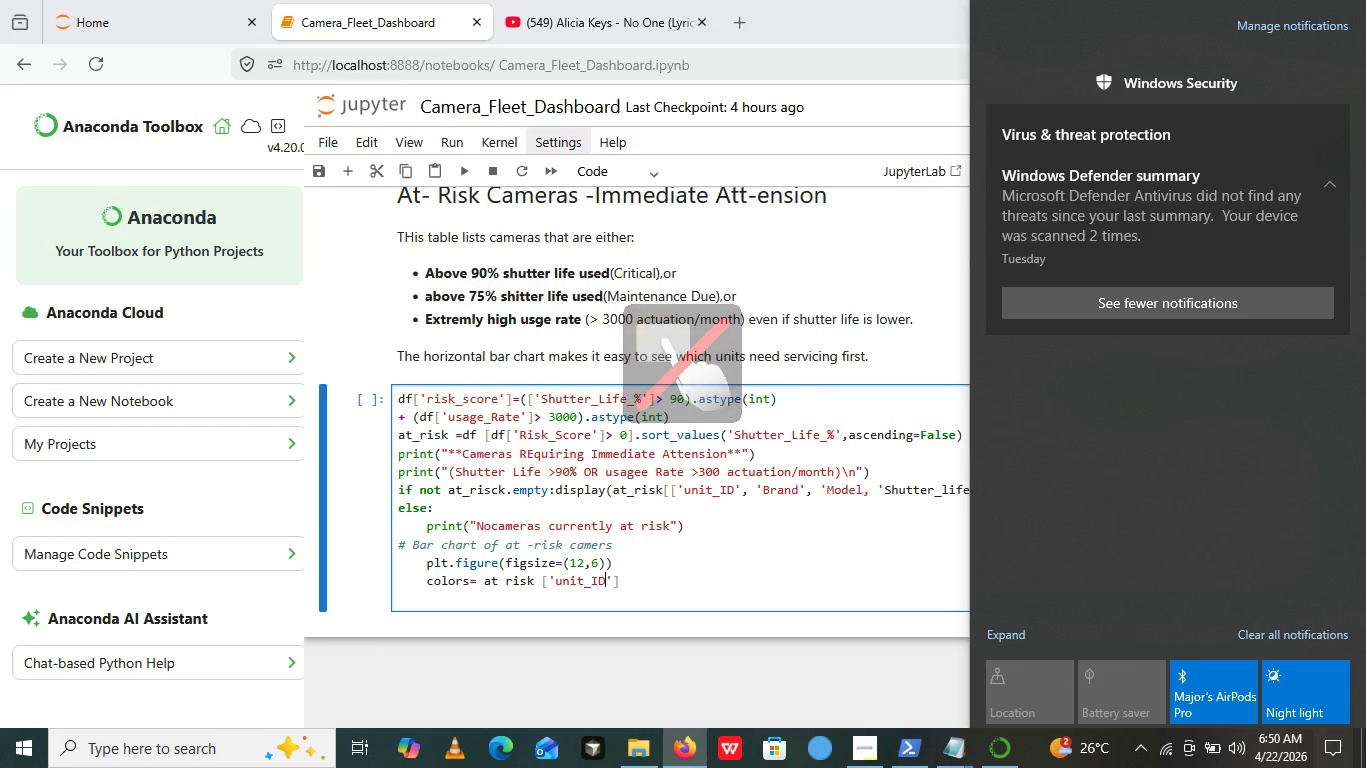 
key(Control+Meta+F24)
 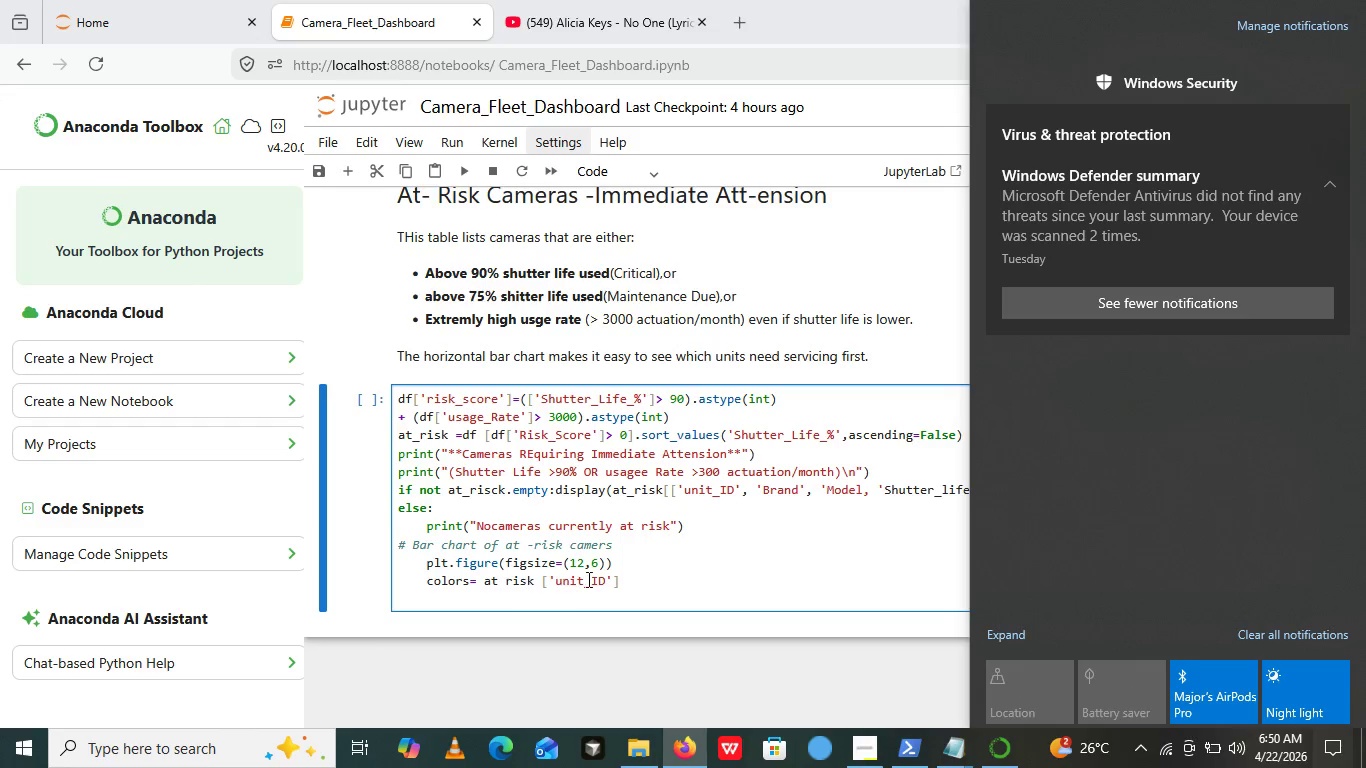 
key(Control+ControlLeft)
 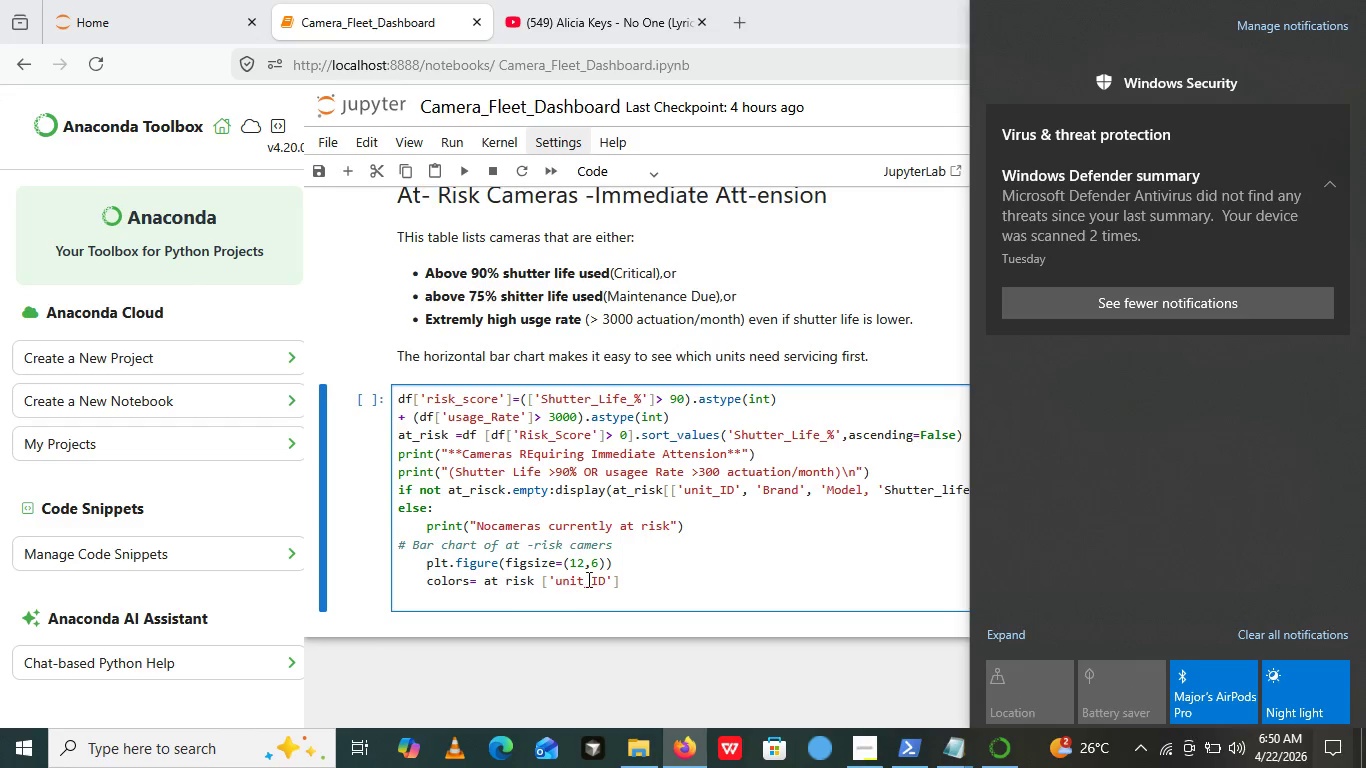 
key(Control+Meta+MetaLeft)
 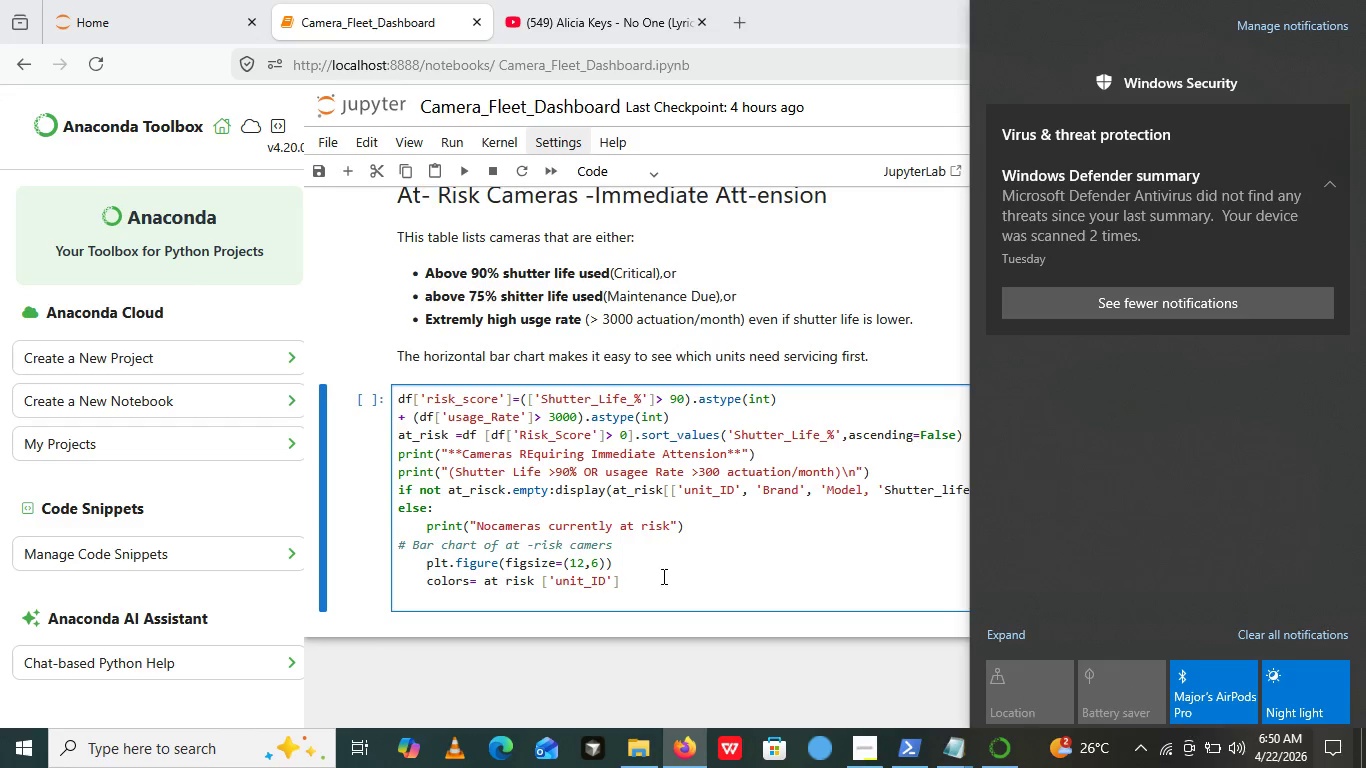 
left_click([678, 578])
 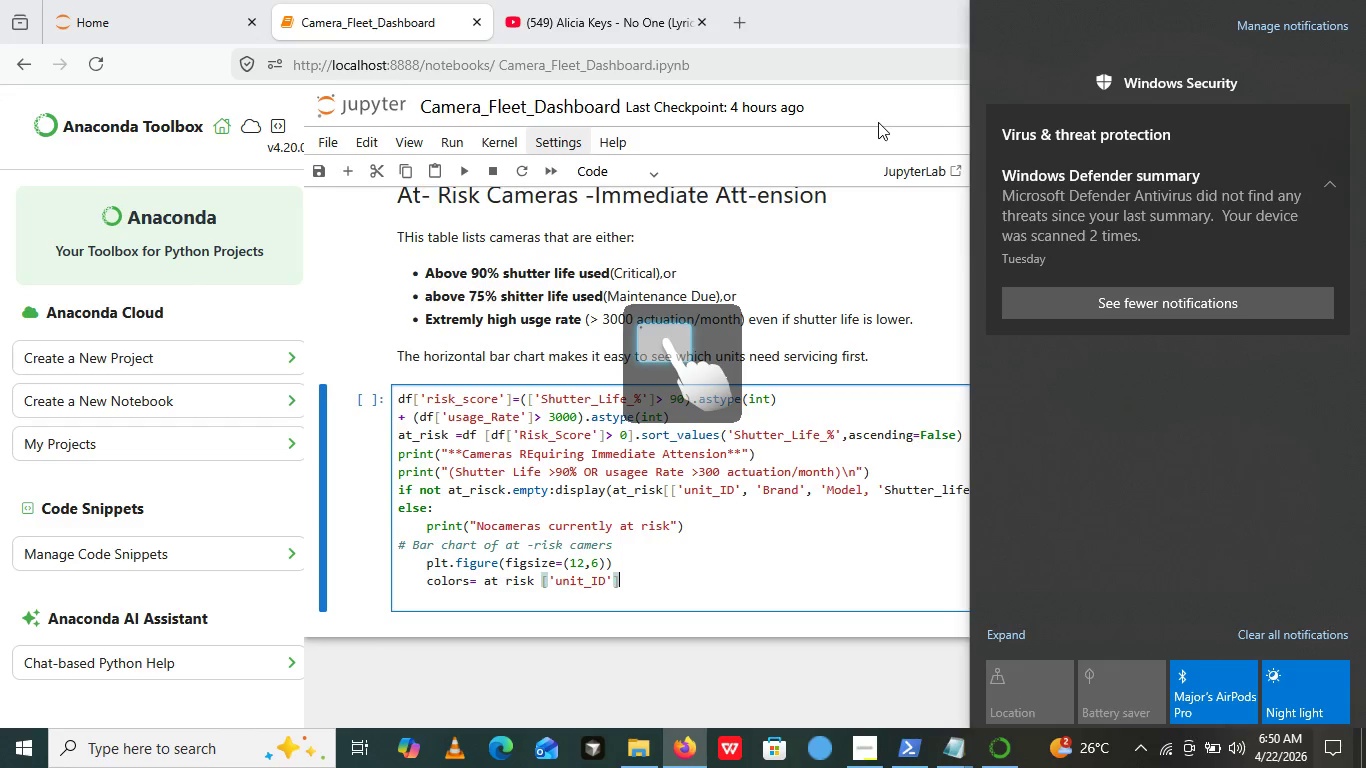 
left_click([826, 11])
 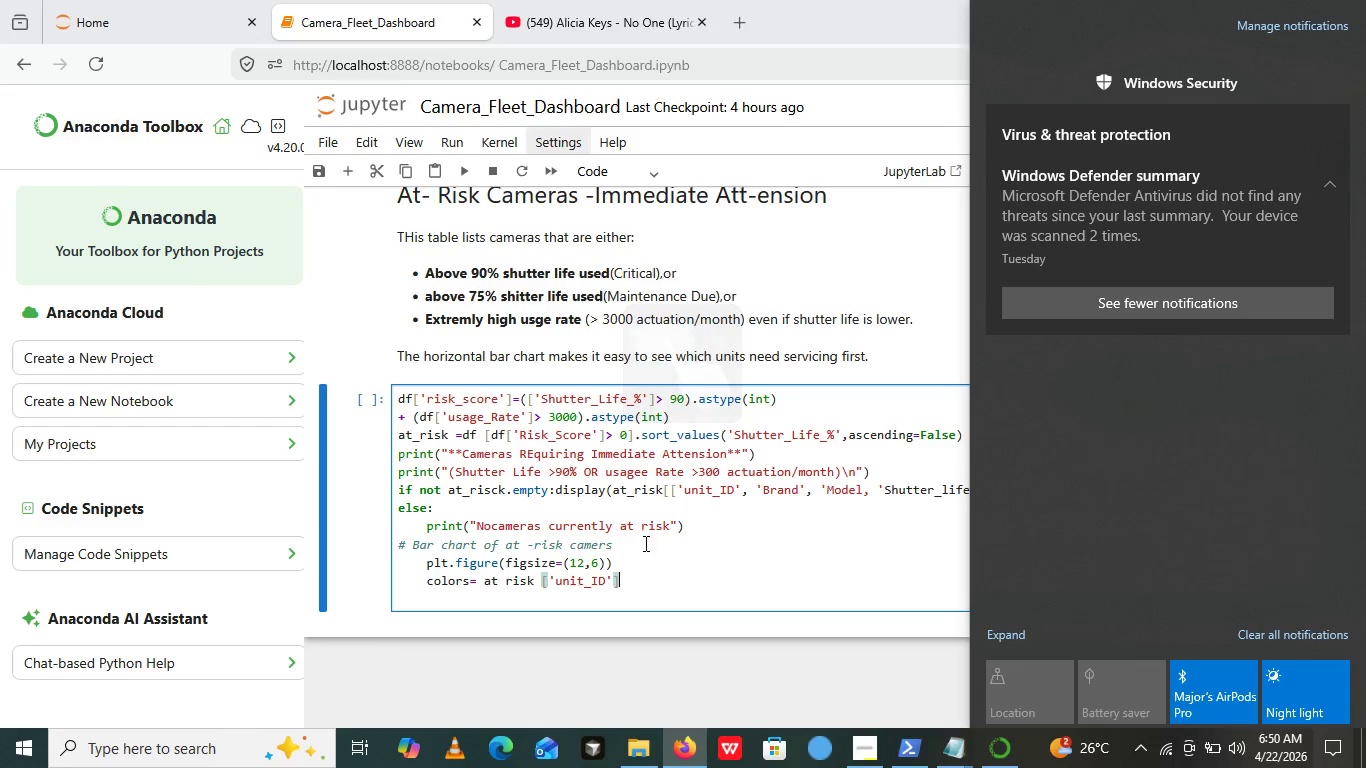 
left_click([641, 577])
 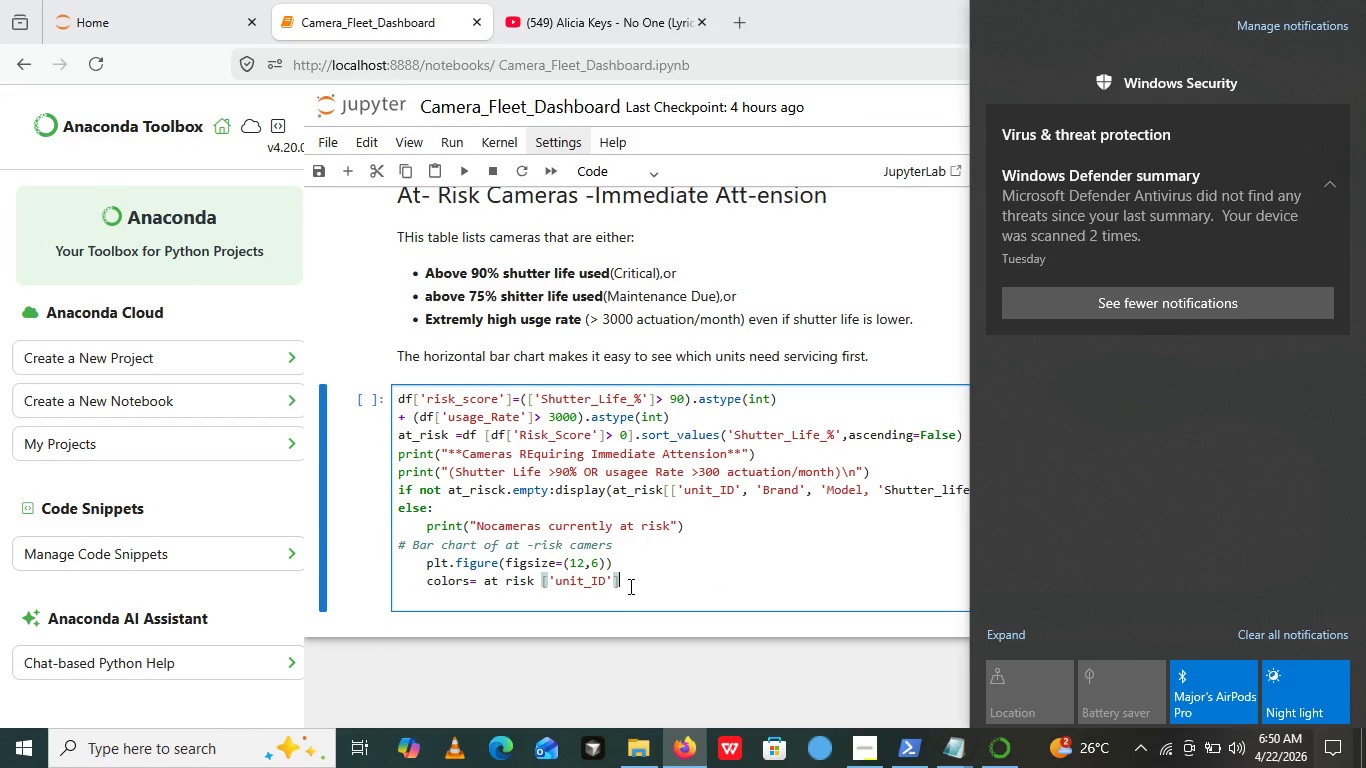 
double_click([629, 586])
 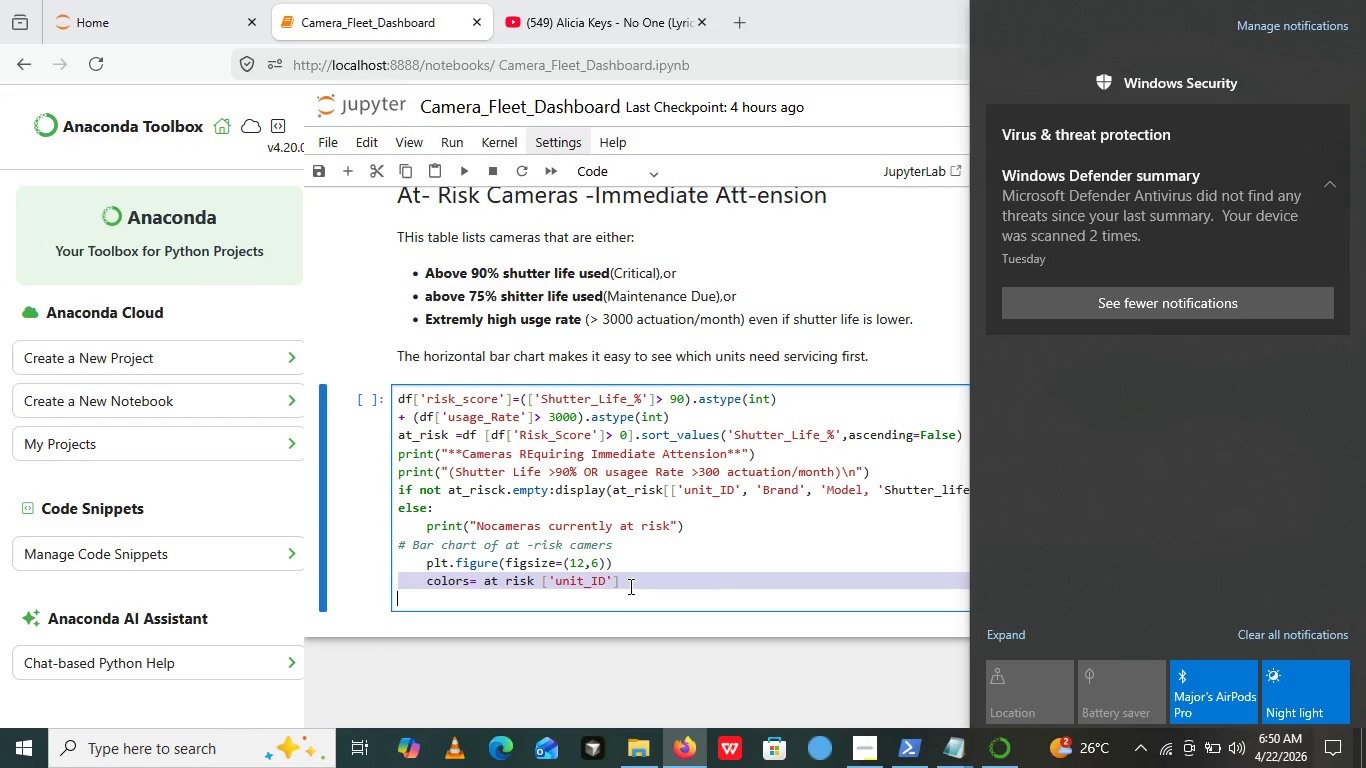 
triple_click([629, 586])
 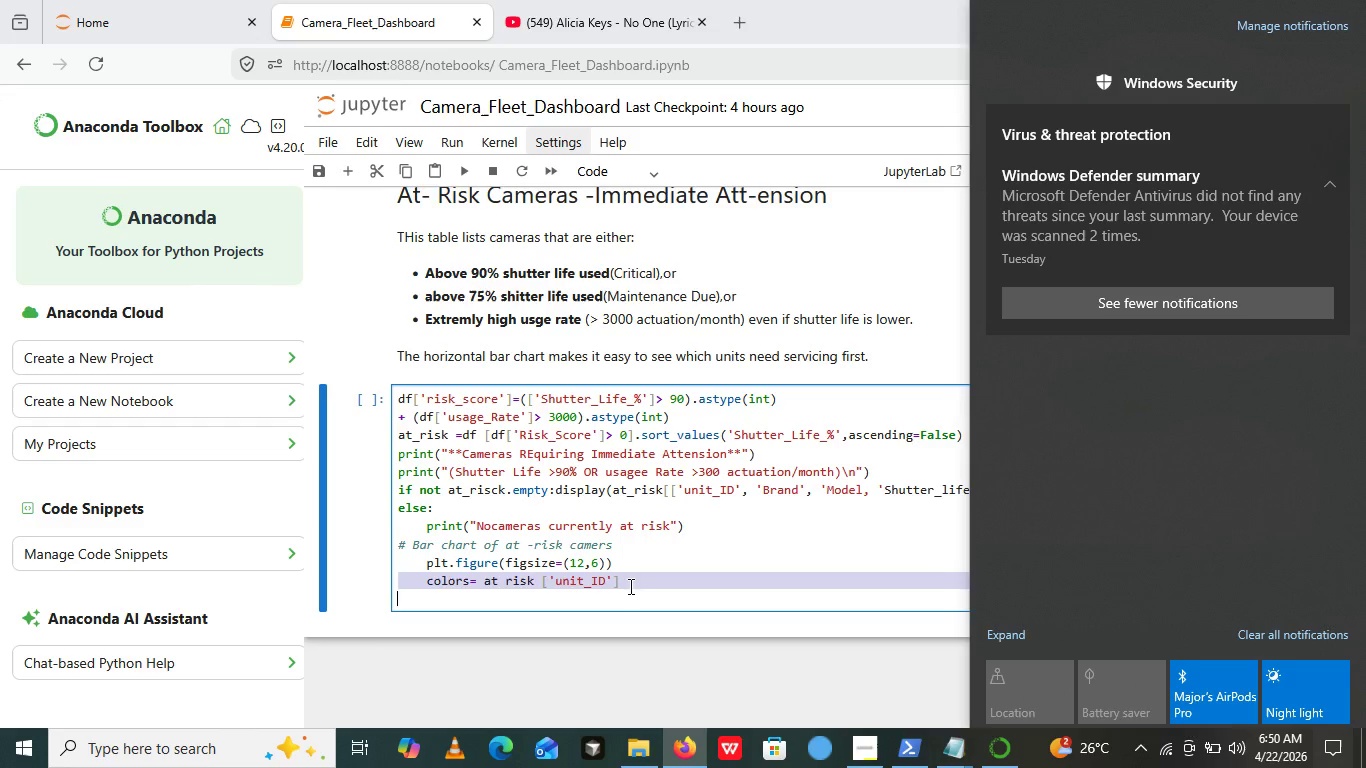 
left_click([629, 586])
 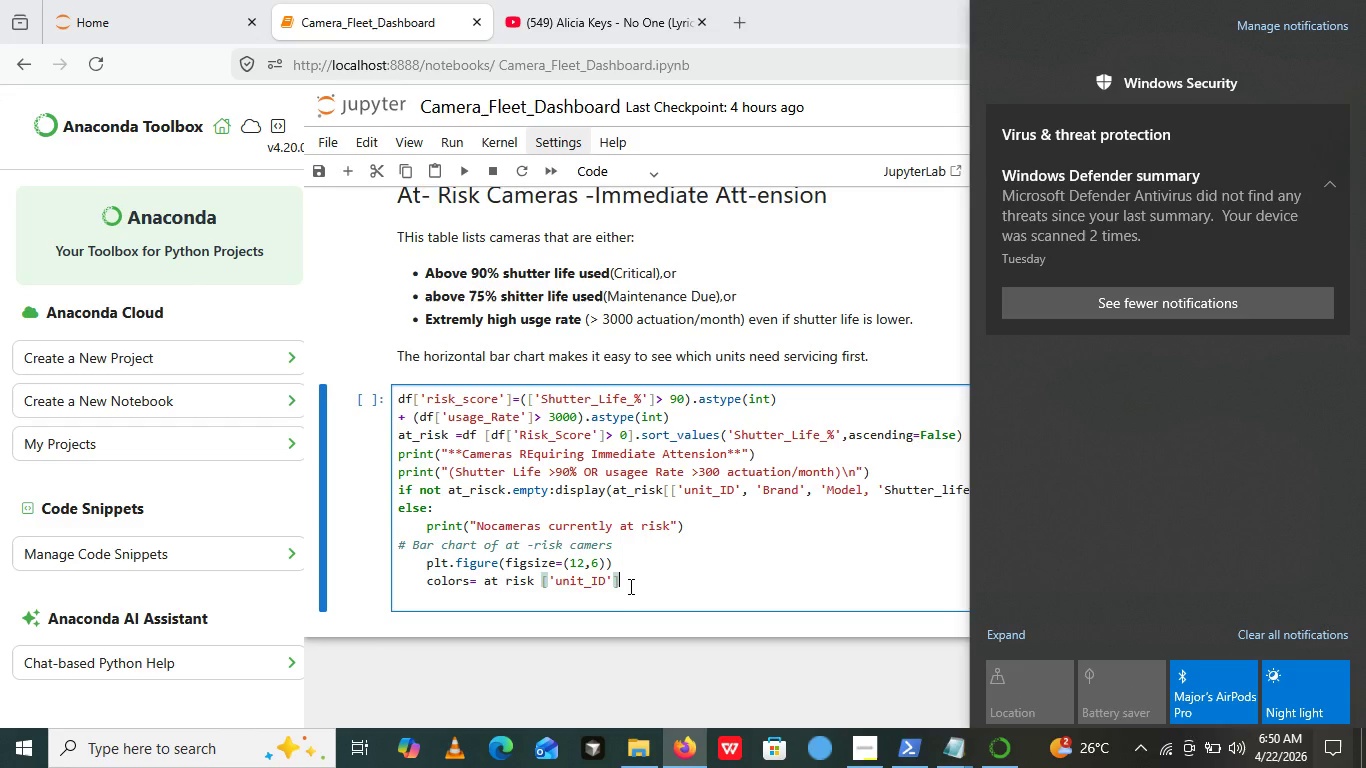 
key(Enter)
 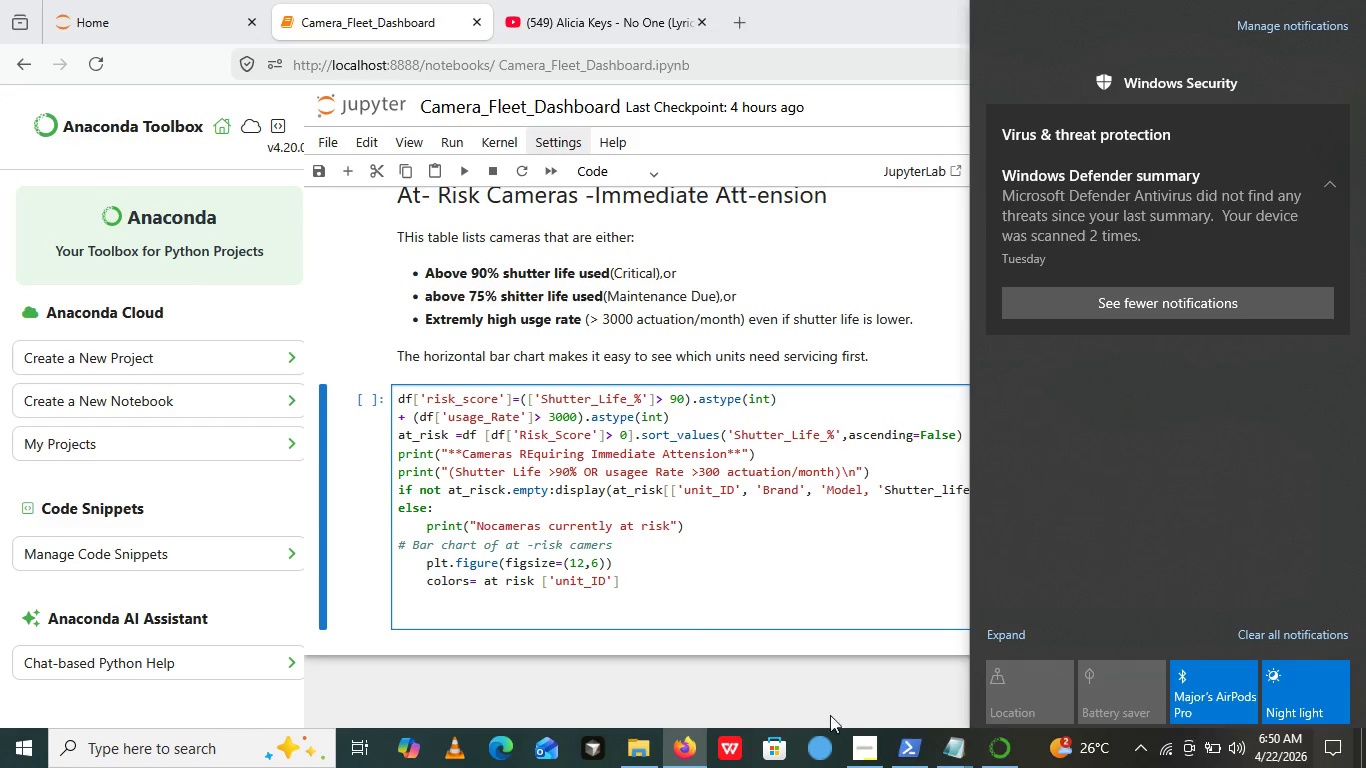 
mouse_move([928, 731])
 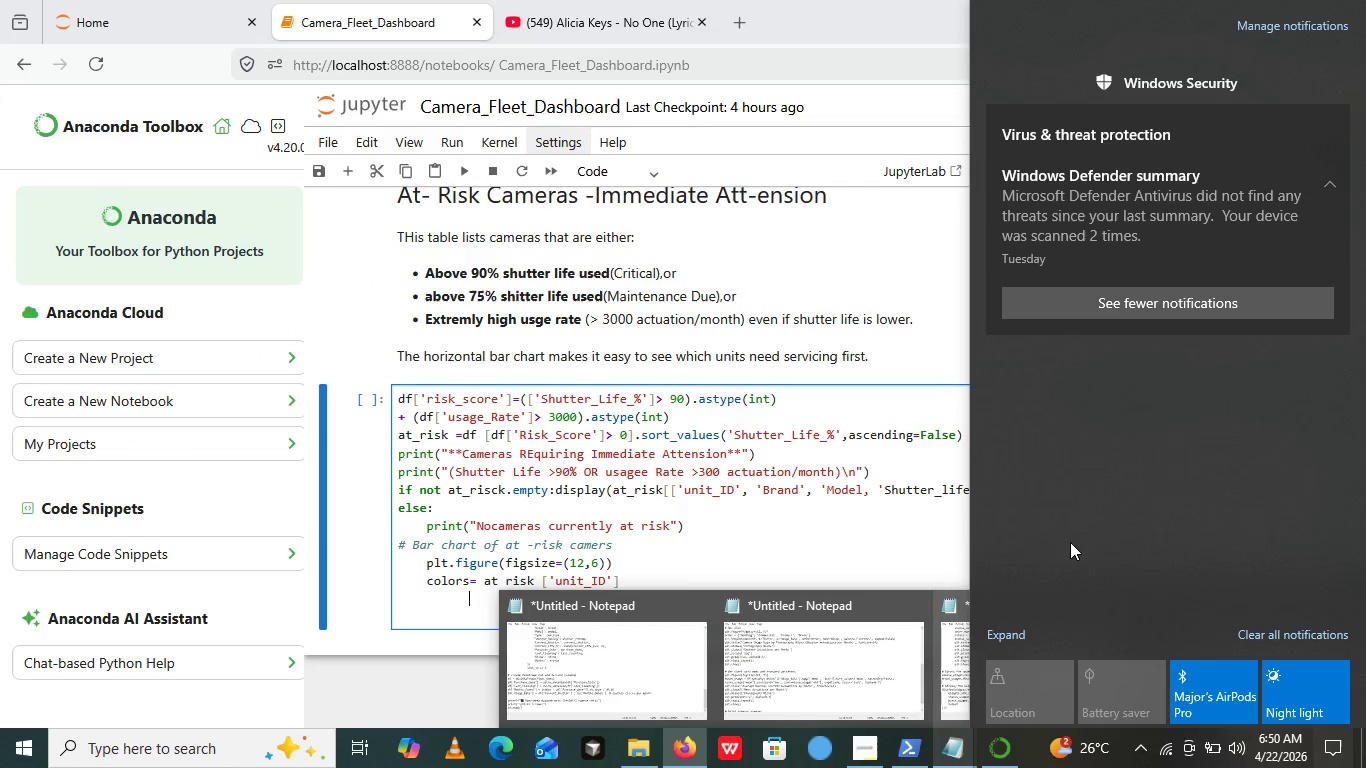 
wait(14.63)
 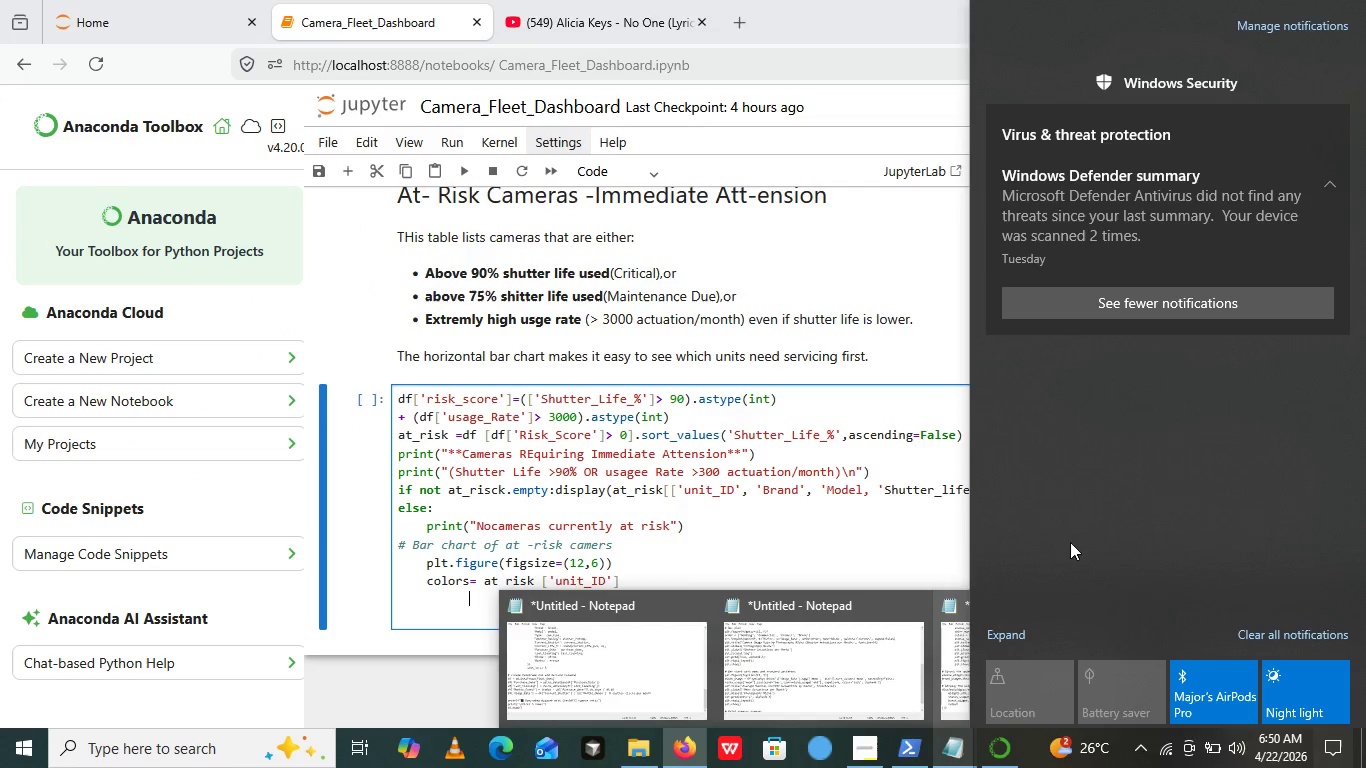 
left_click([895, 49])
 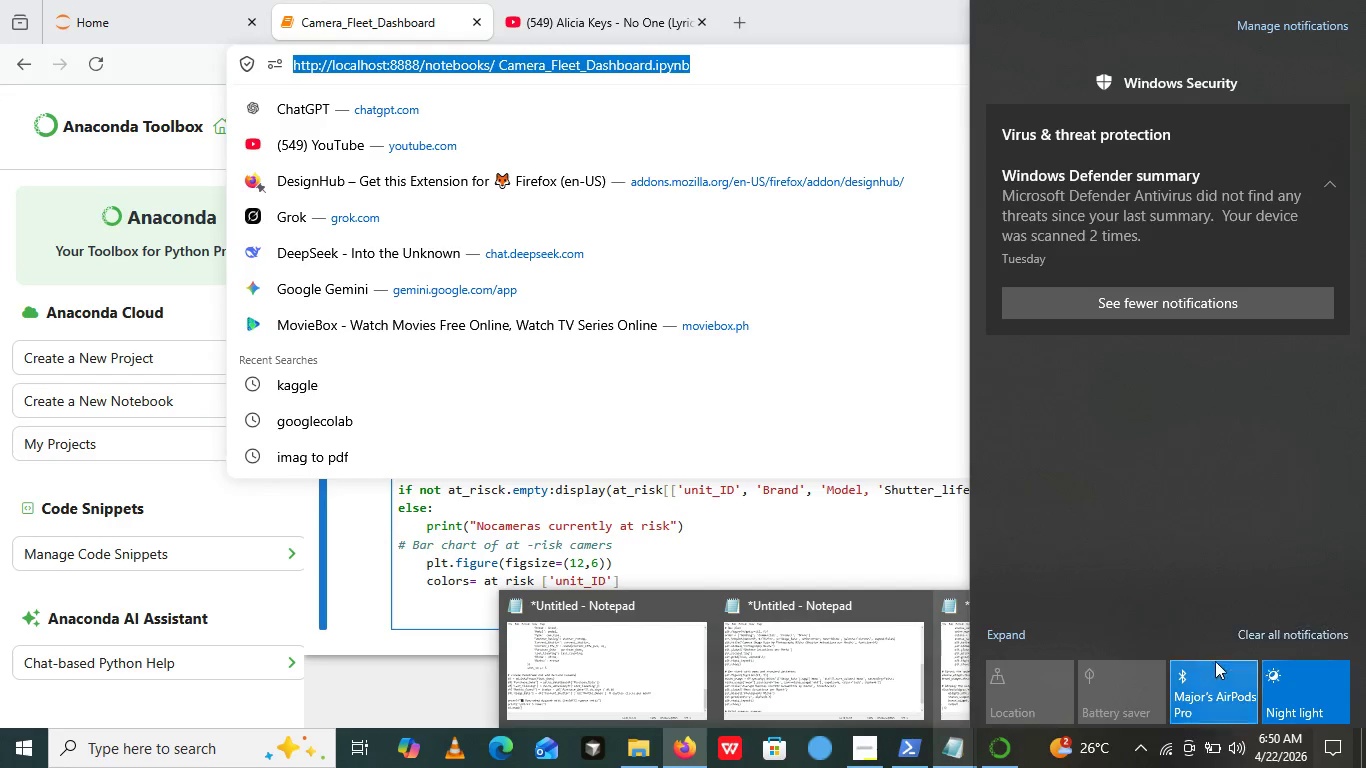 
wait(9.42)
 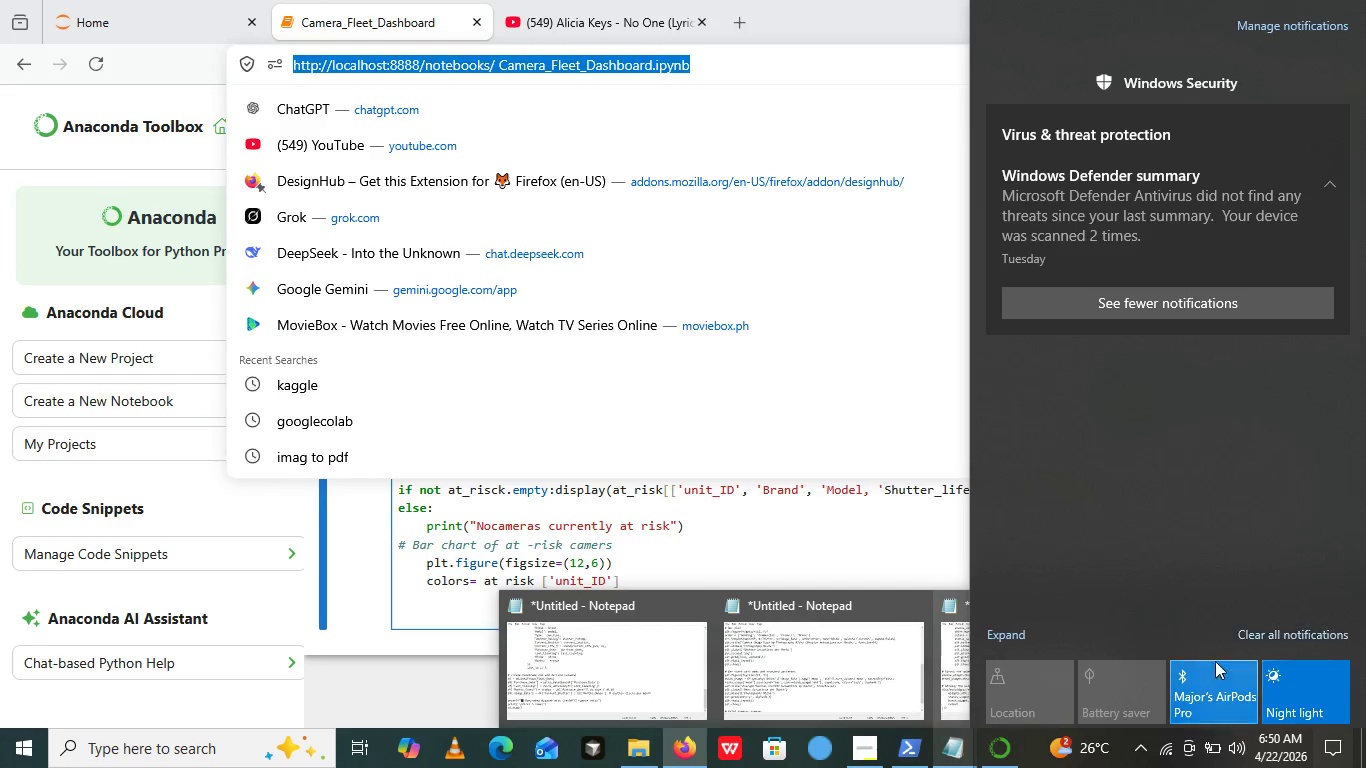 
left_click([1331, 129])
 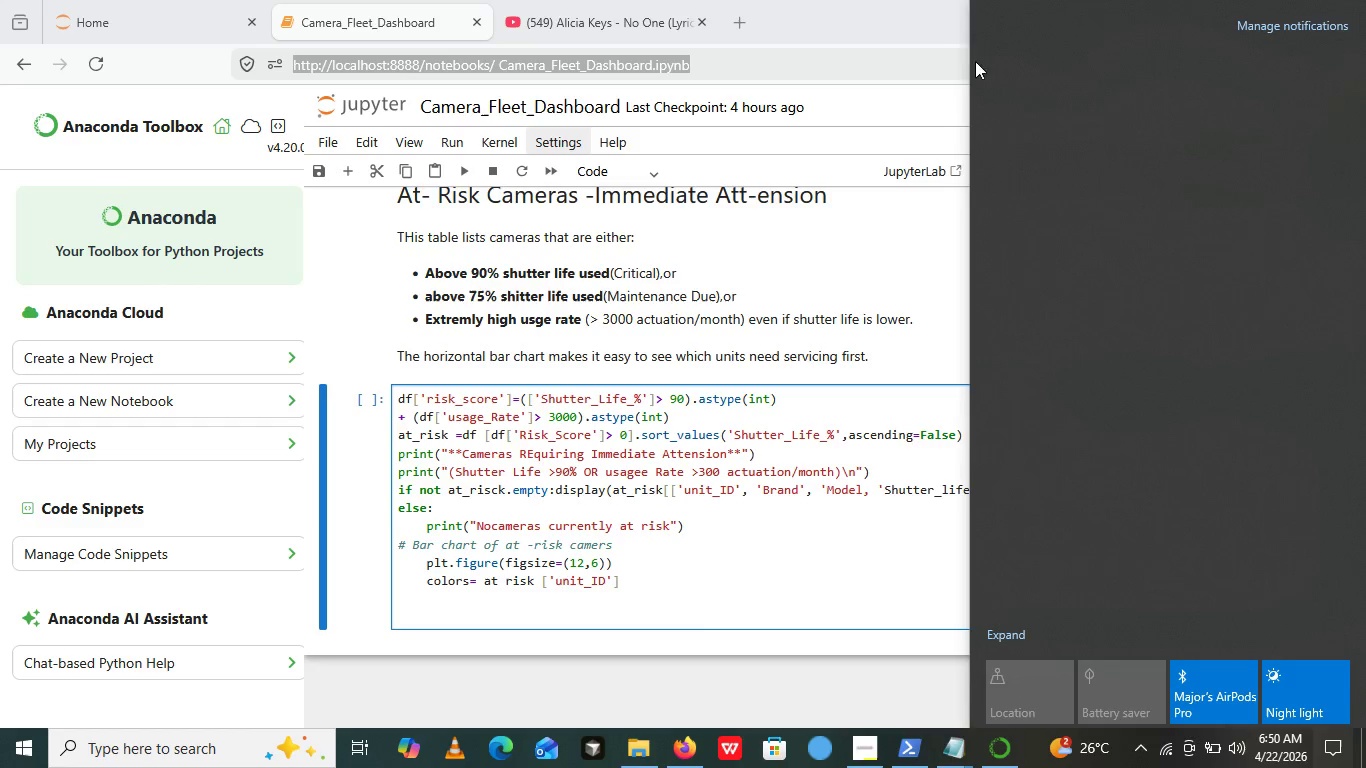 
left_click([962, 55])
 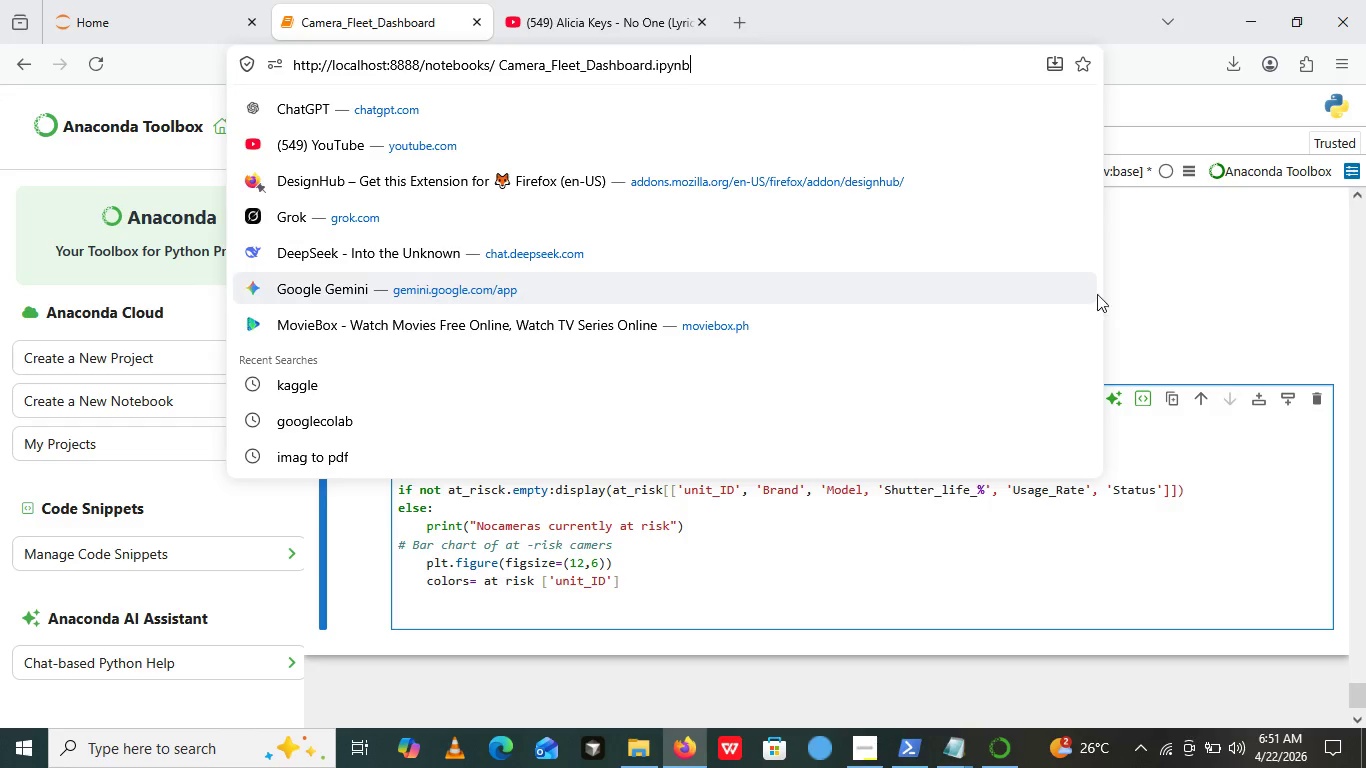 
left_click([1199, 272])
 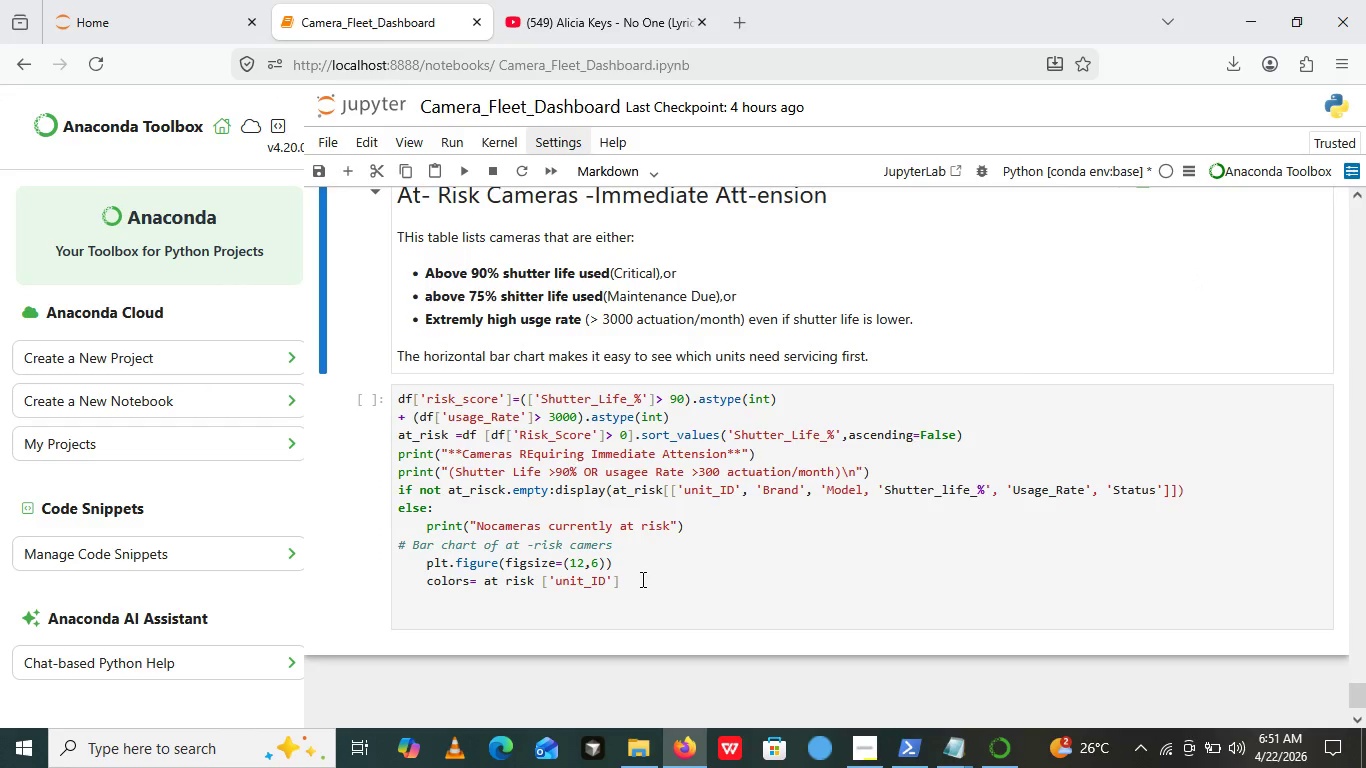 
left_click([641, 579])
 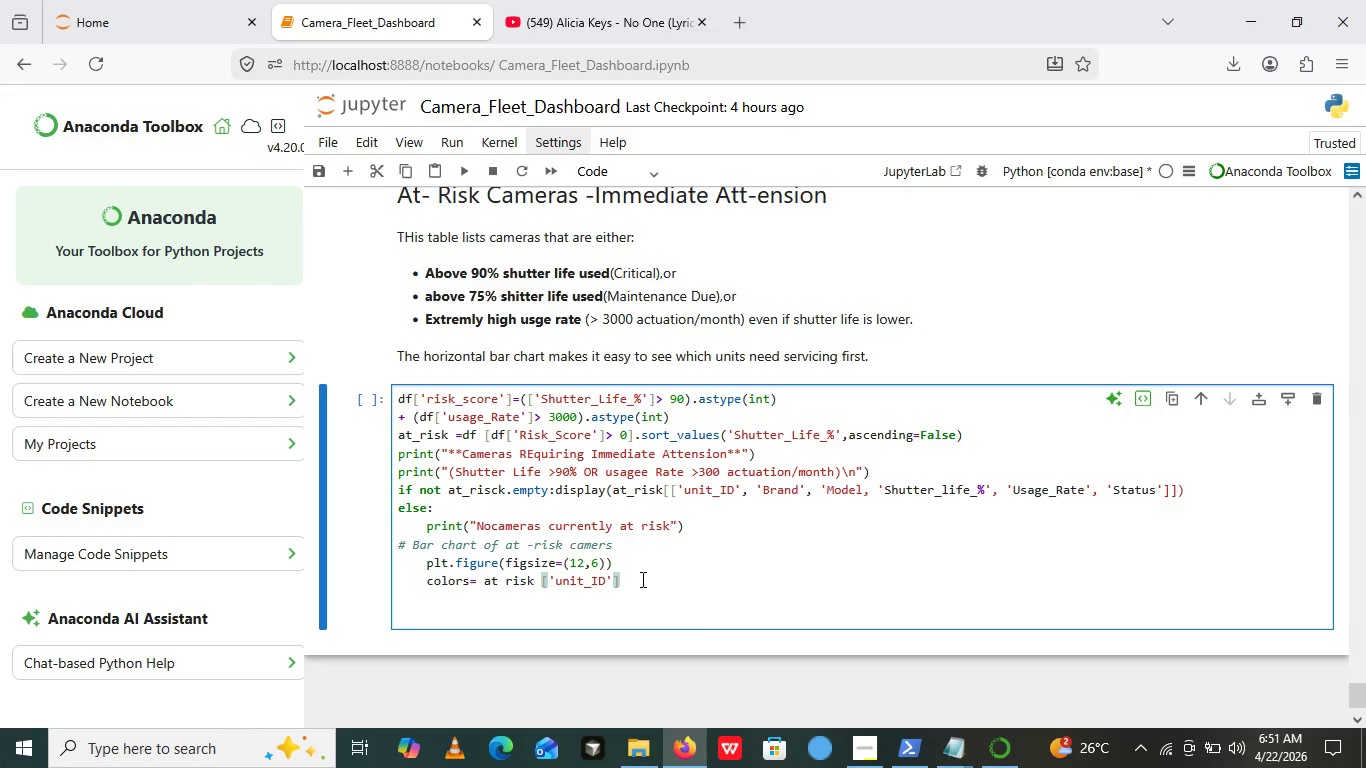 
wait(11.84)
 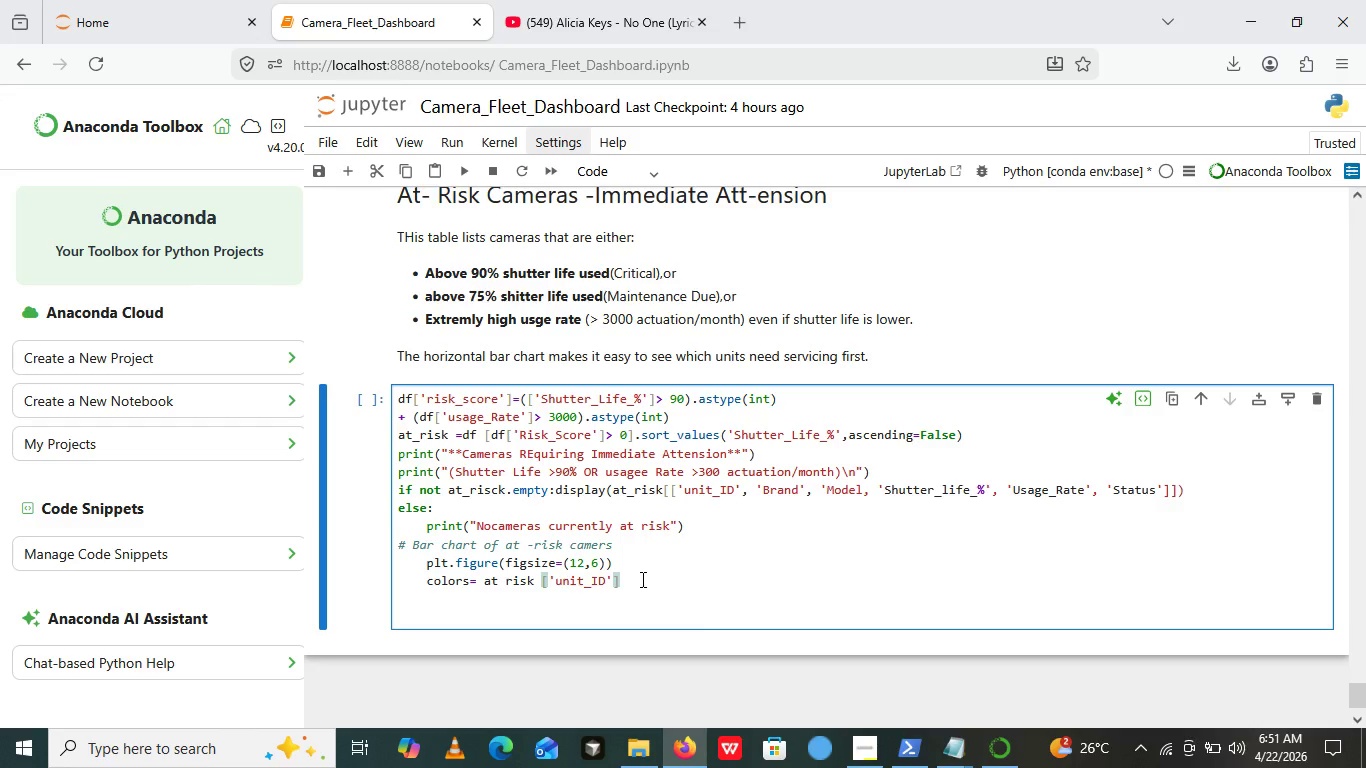 
type(,)
key(Backspace)
type(,as)
 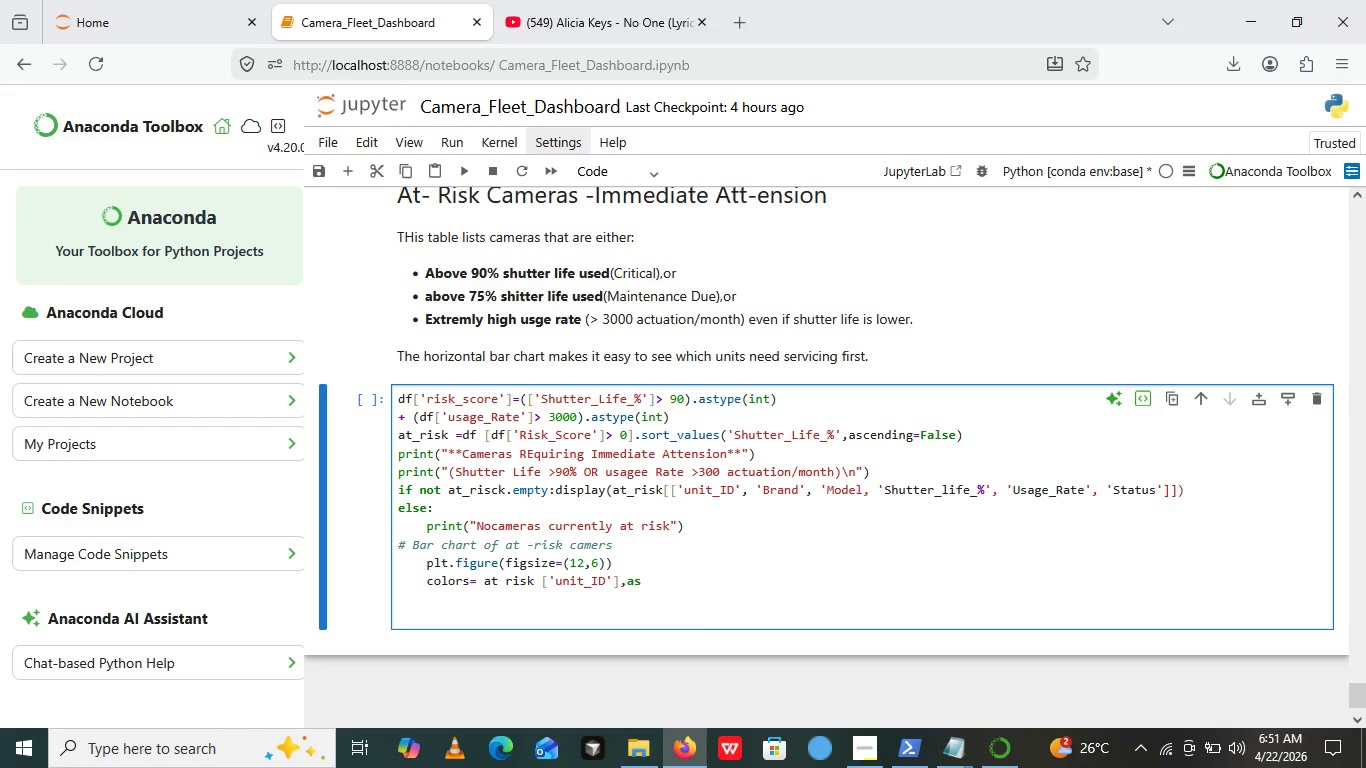 
type(type())
 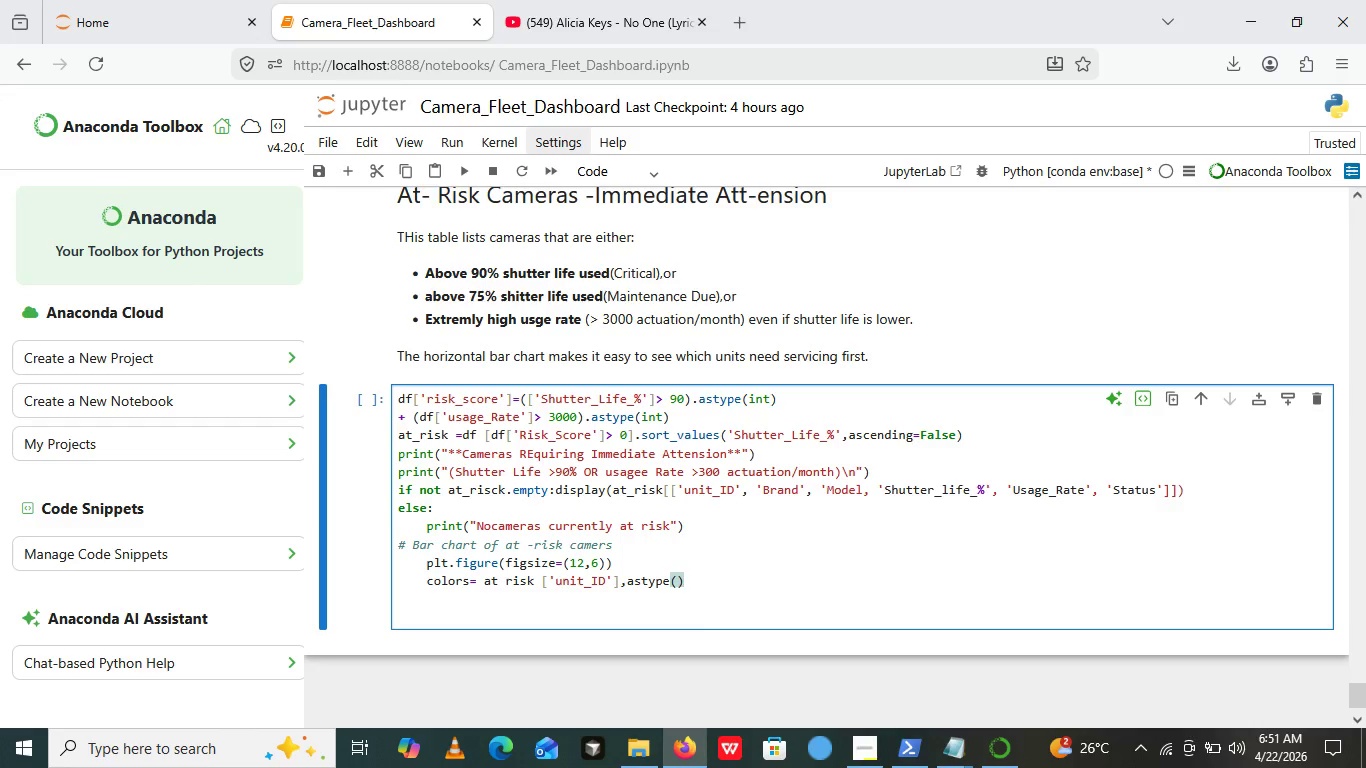 
key(ArrowLeft)
 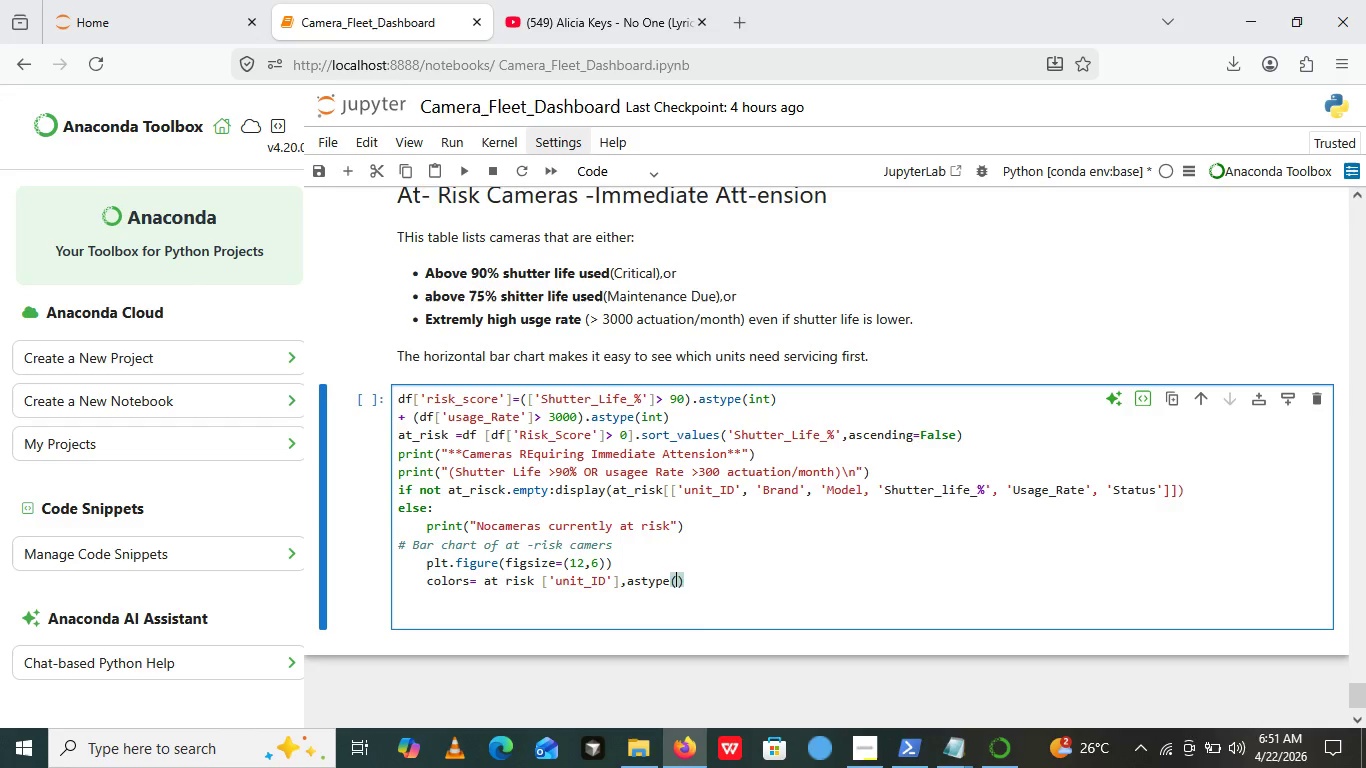 
type(str)
 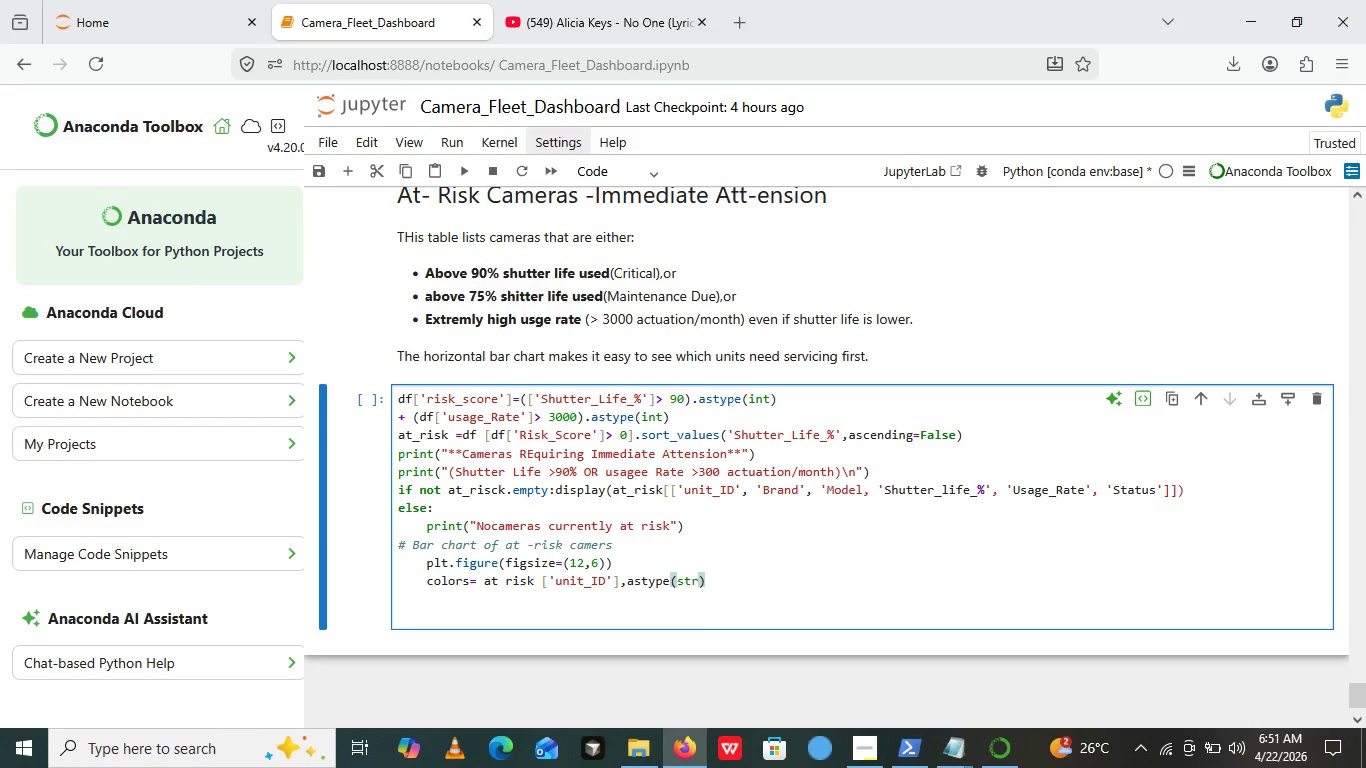 
key(ArrowRight)
 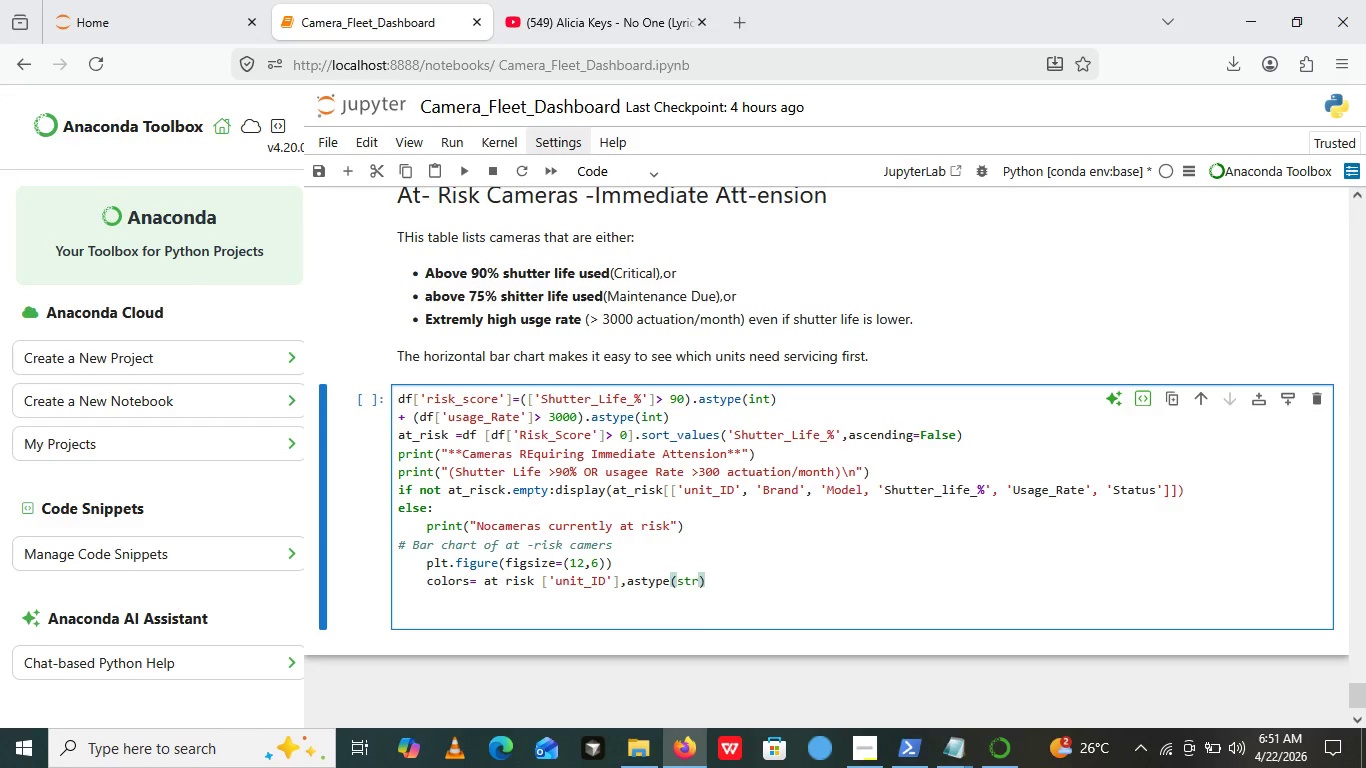 
key(Enter)
 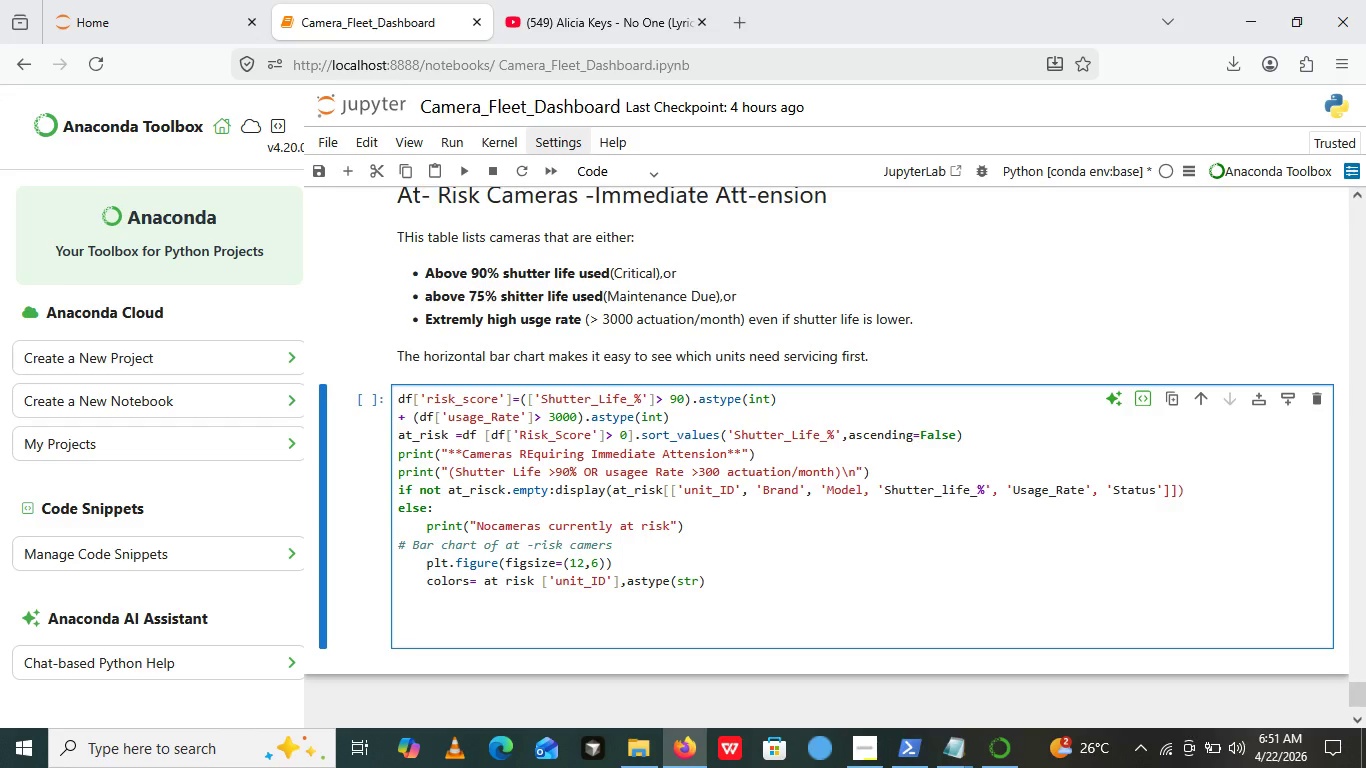 
key(Backspace)
 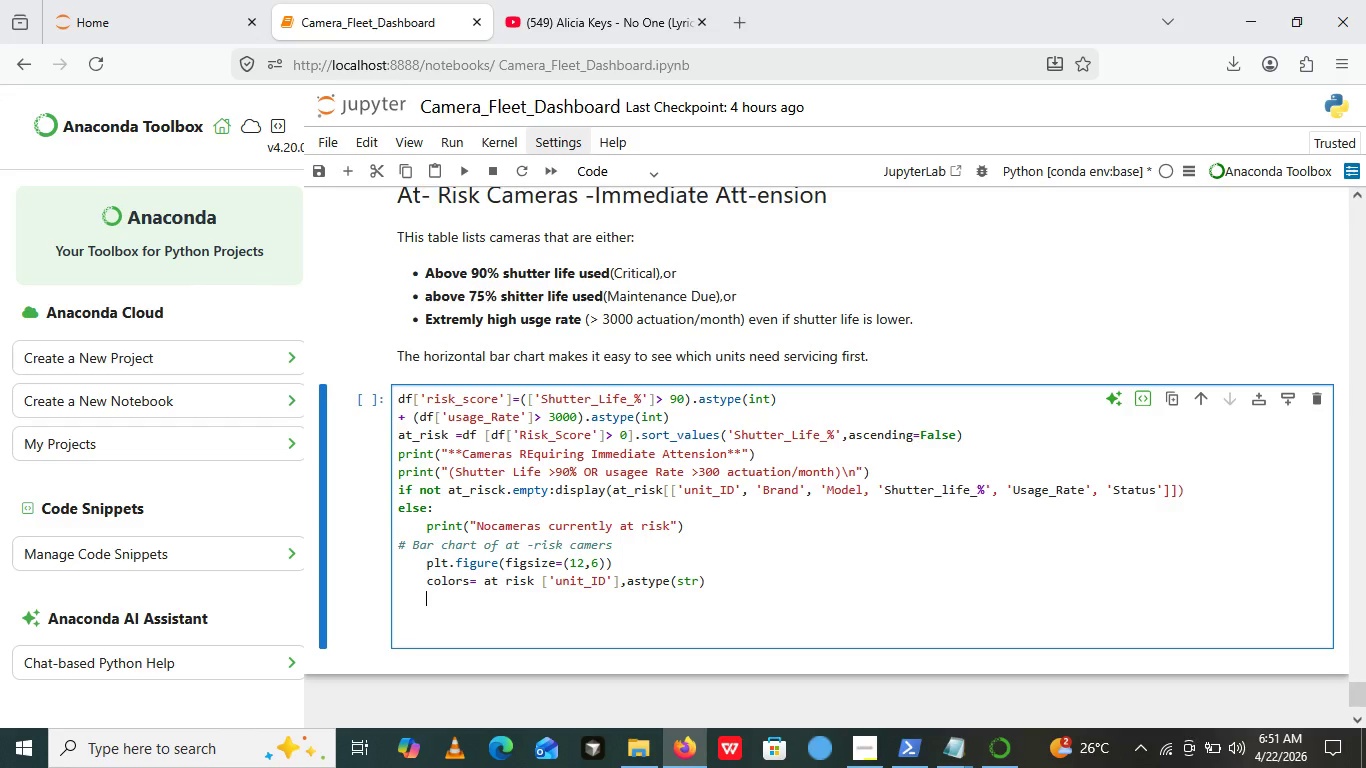 
key(Backspace)
 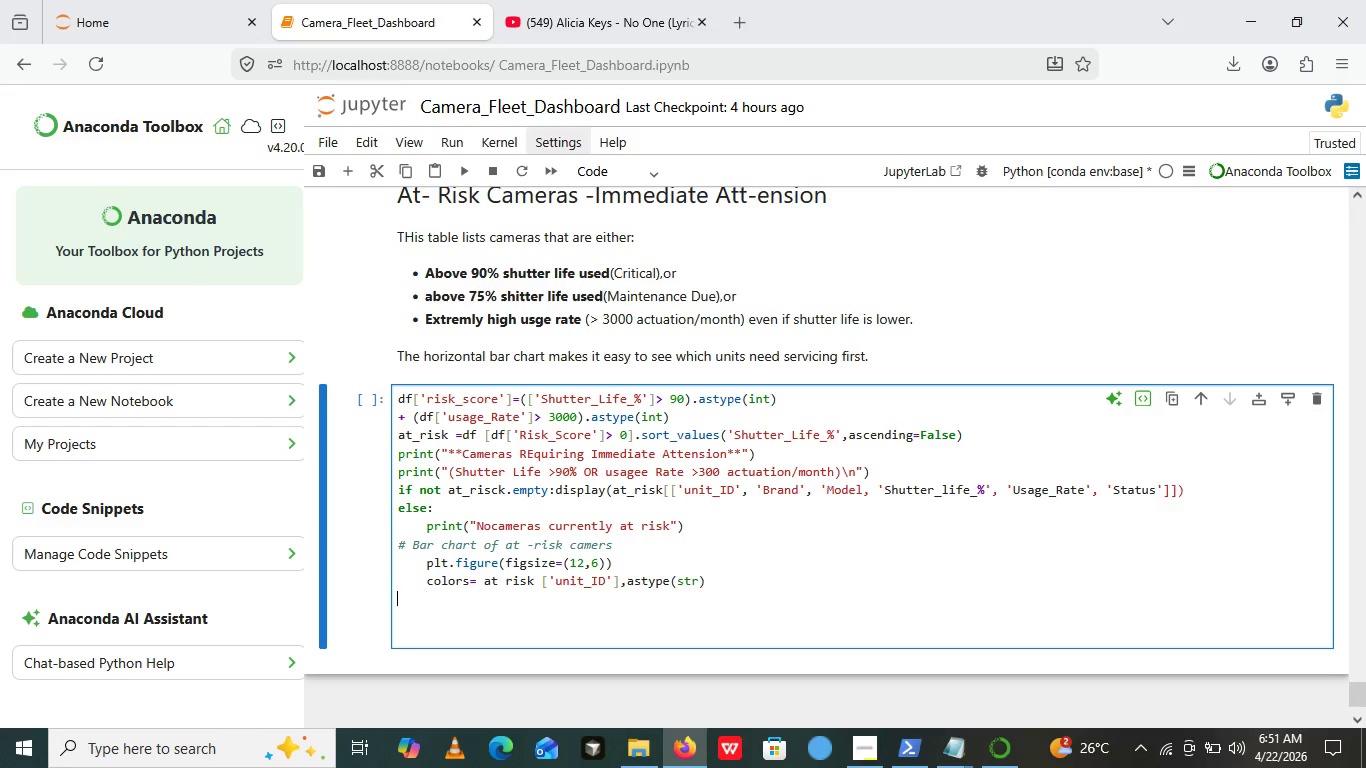 
key(Backspace)
 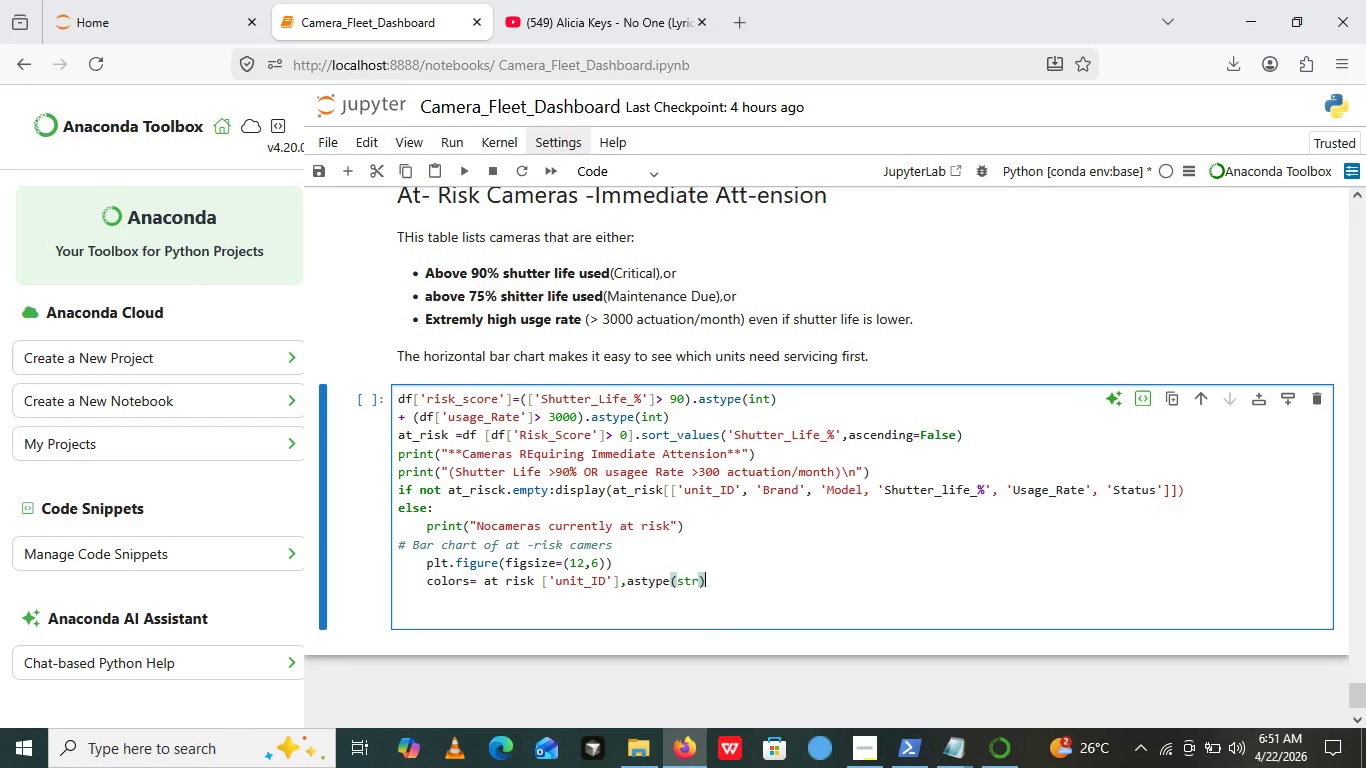 
key(Backspace)
 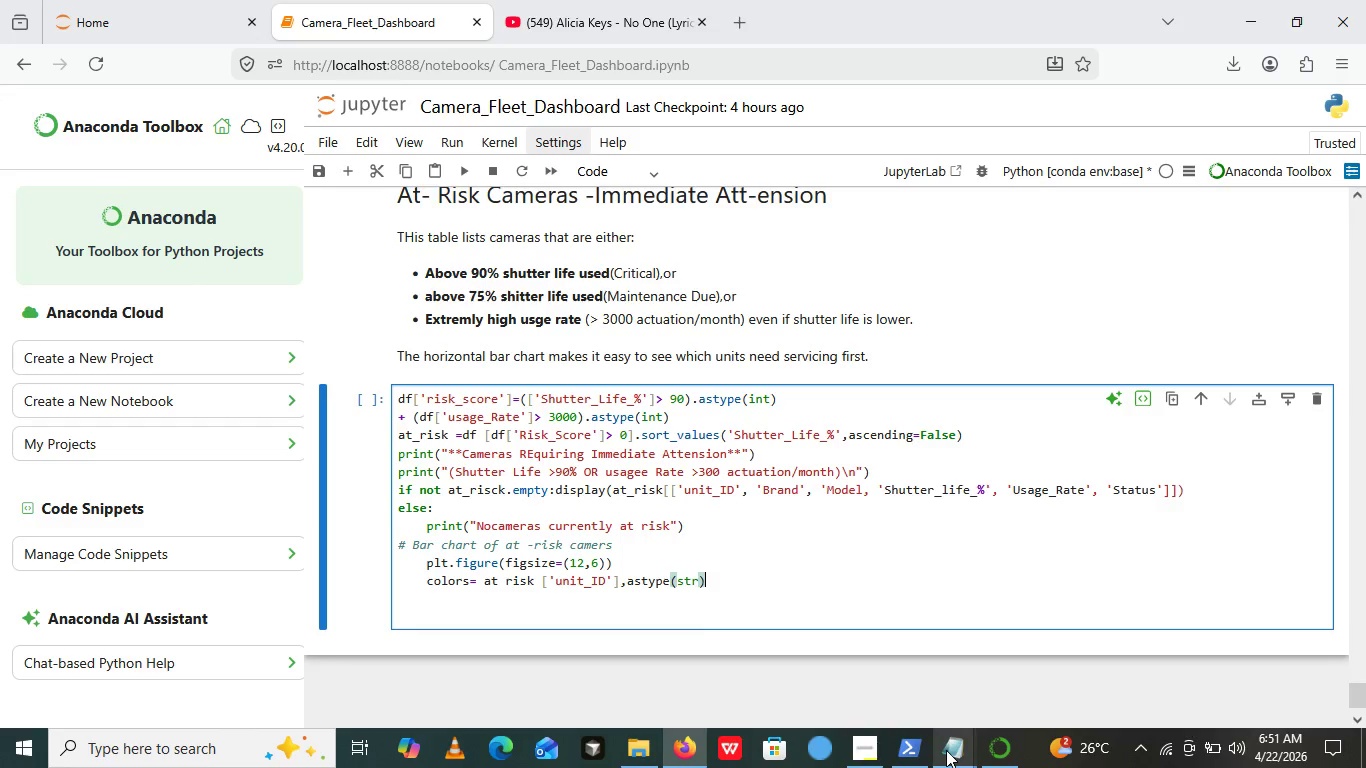 
left_click([1203, 676])
 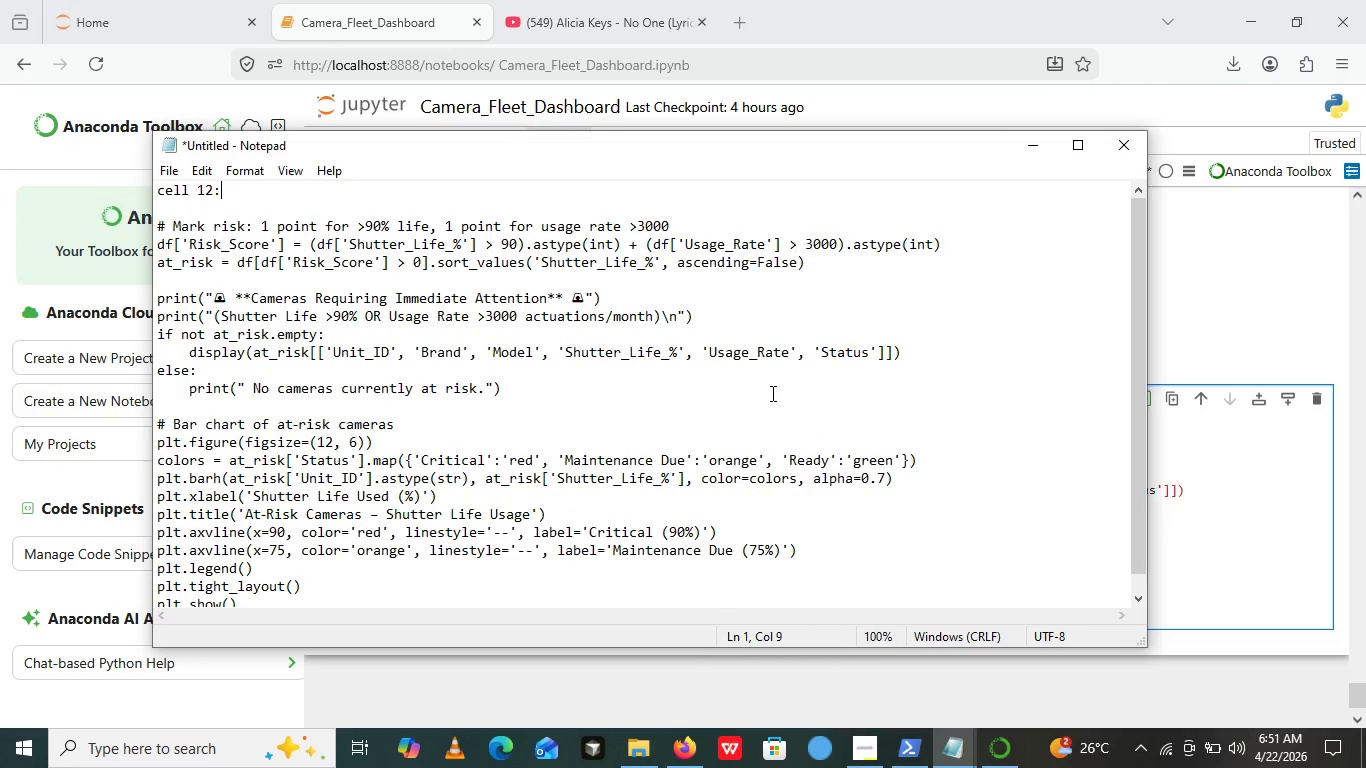 
scroll: coordinate [770, 393], scroll_direction: none, amount: 0.0
 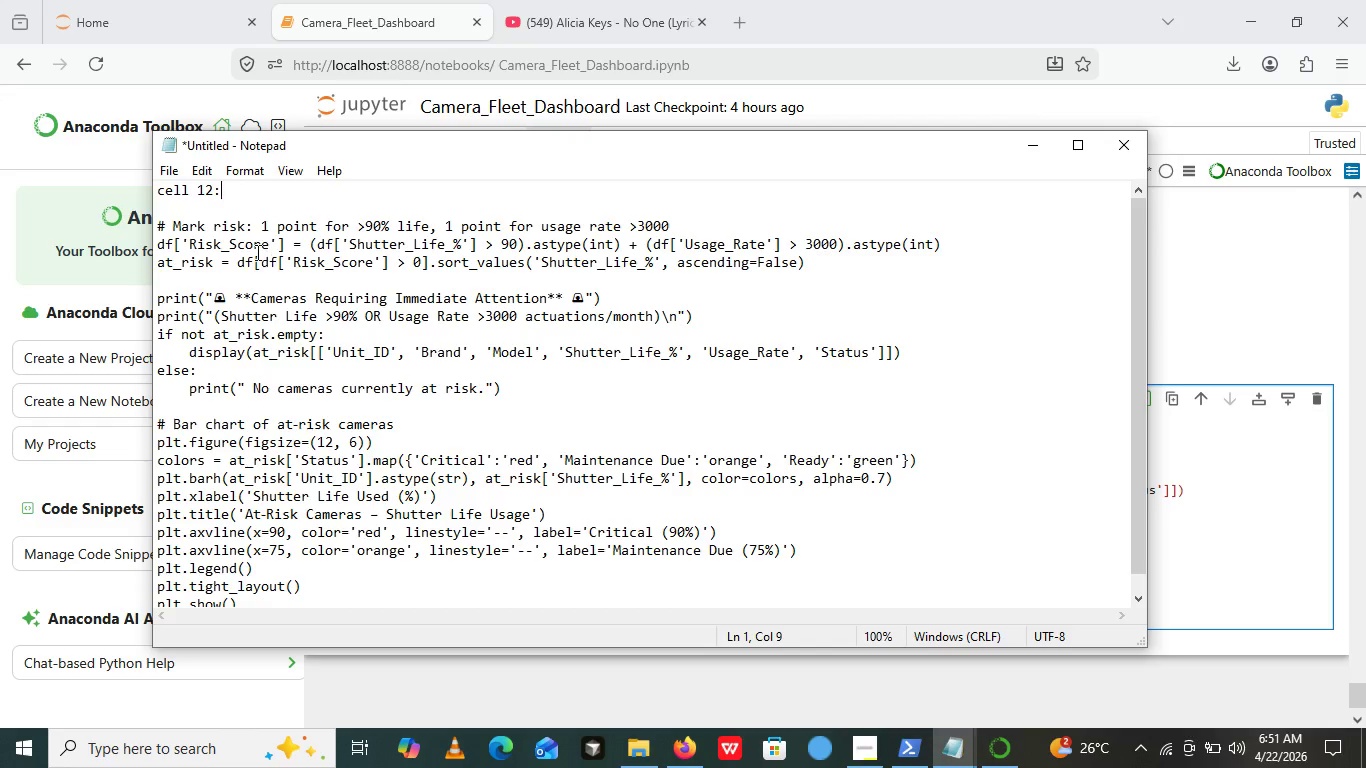 
left_click_drag(start_coordinate=[172, 220], to_coordinate=[304, 601])
 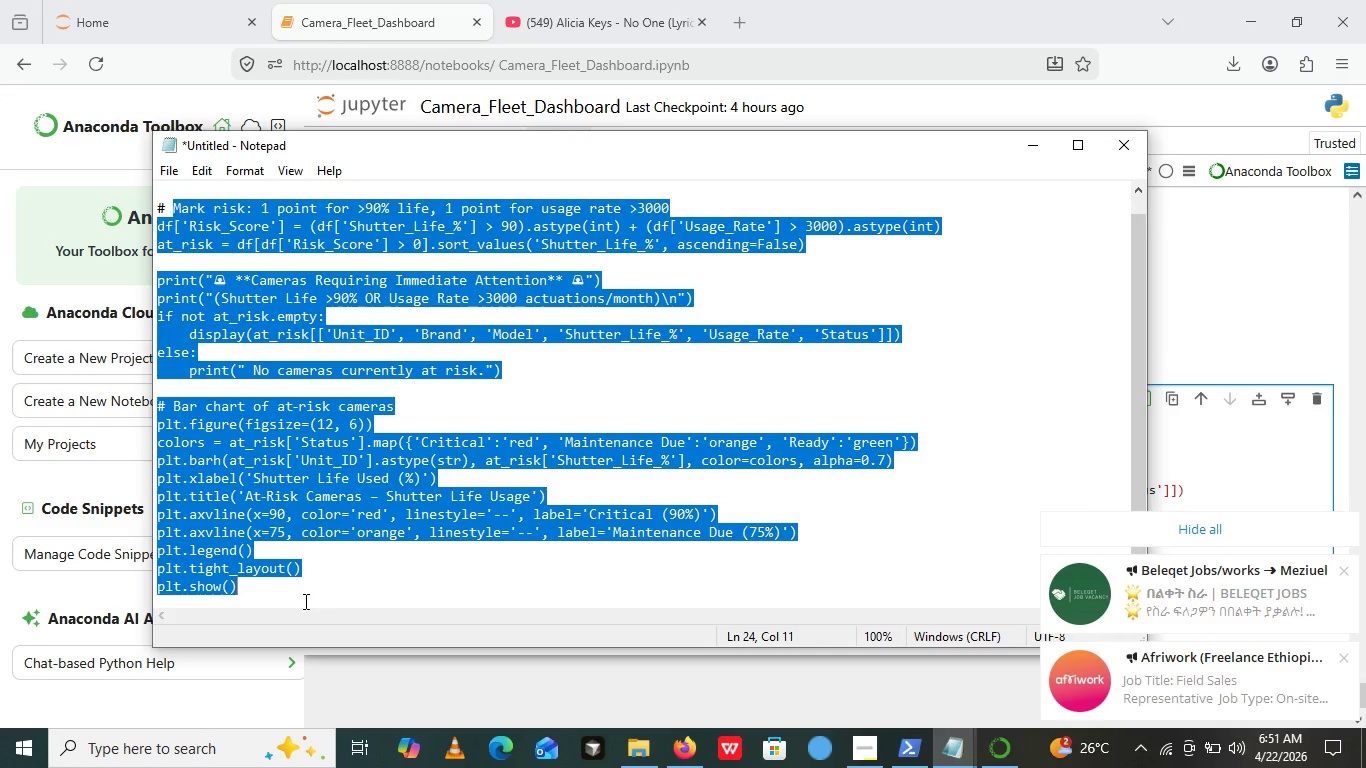 
key(Control+ControlLeft)
 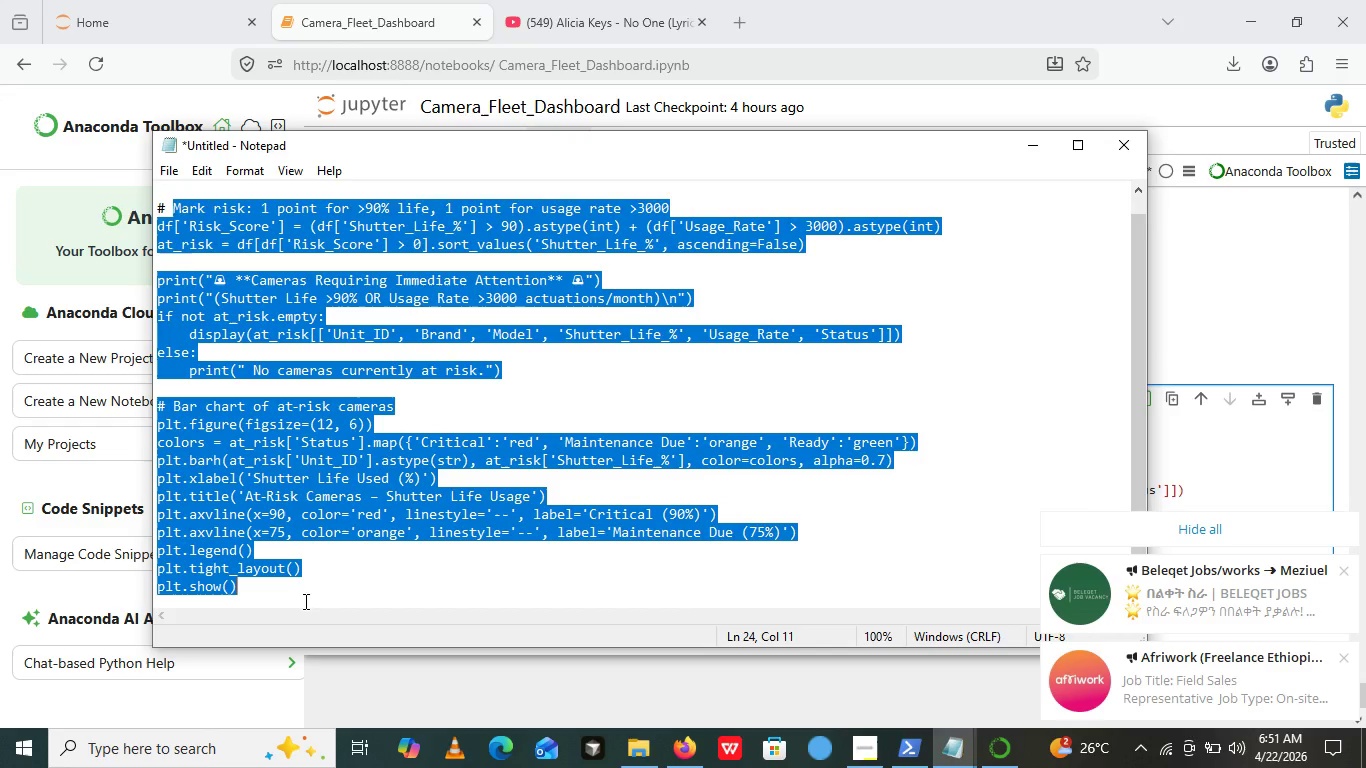 
key(Control+C)
 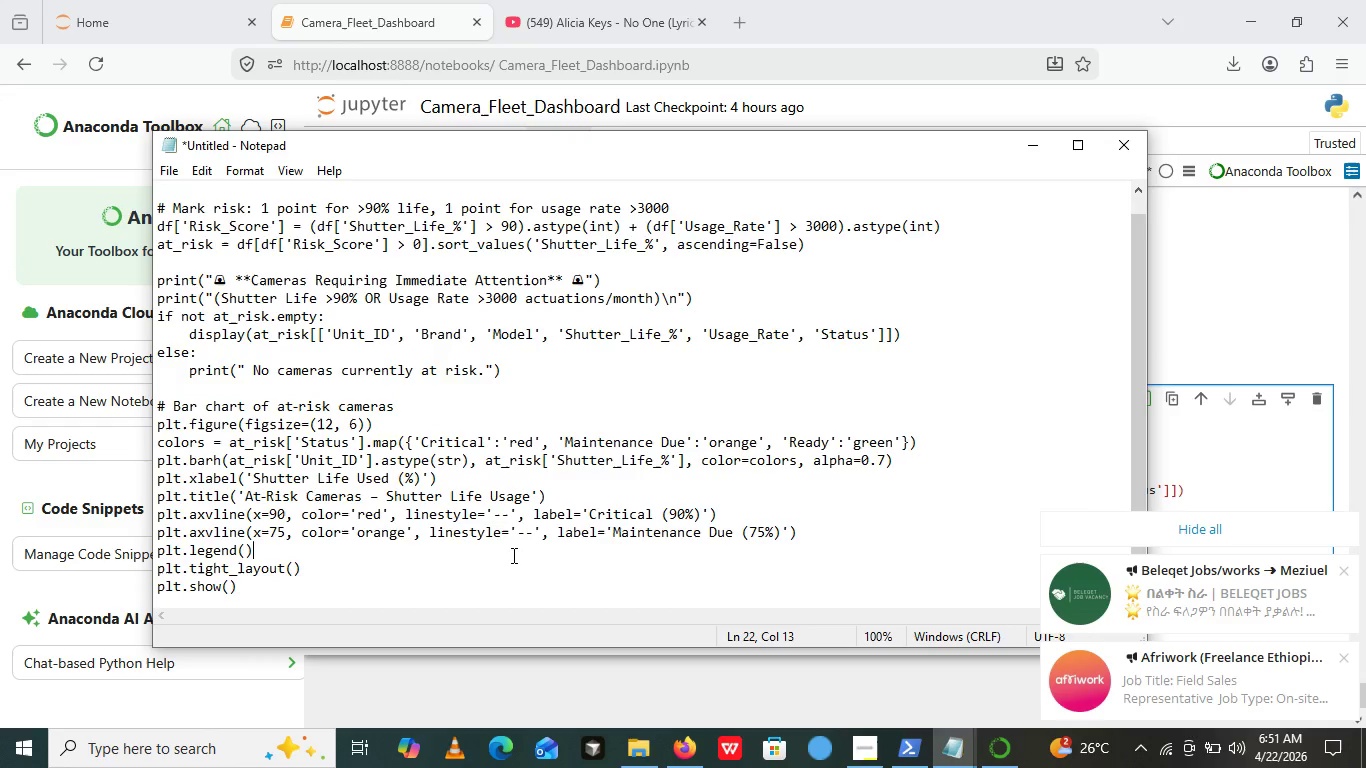 
left_click([512, 555])
 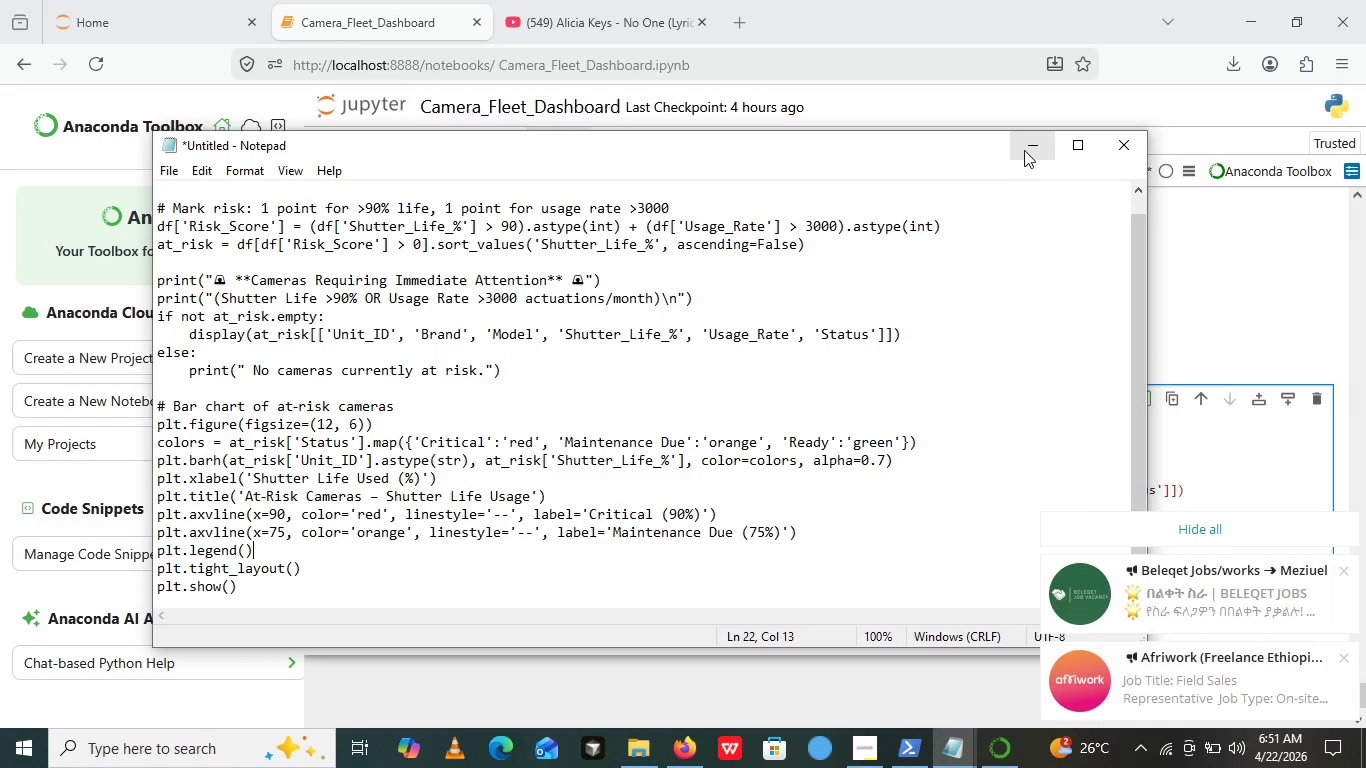 
left_click([1025, 149])
 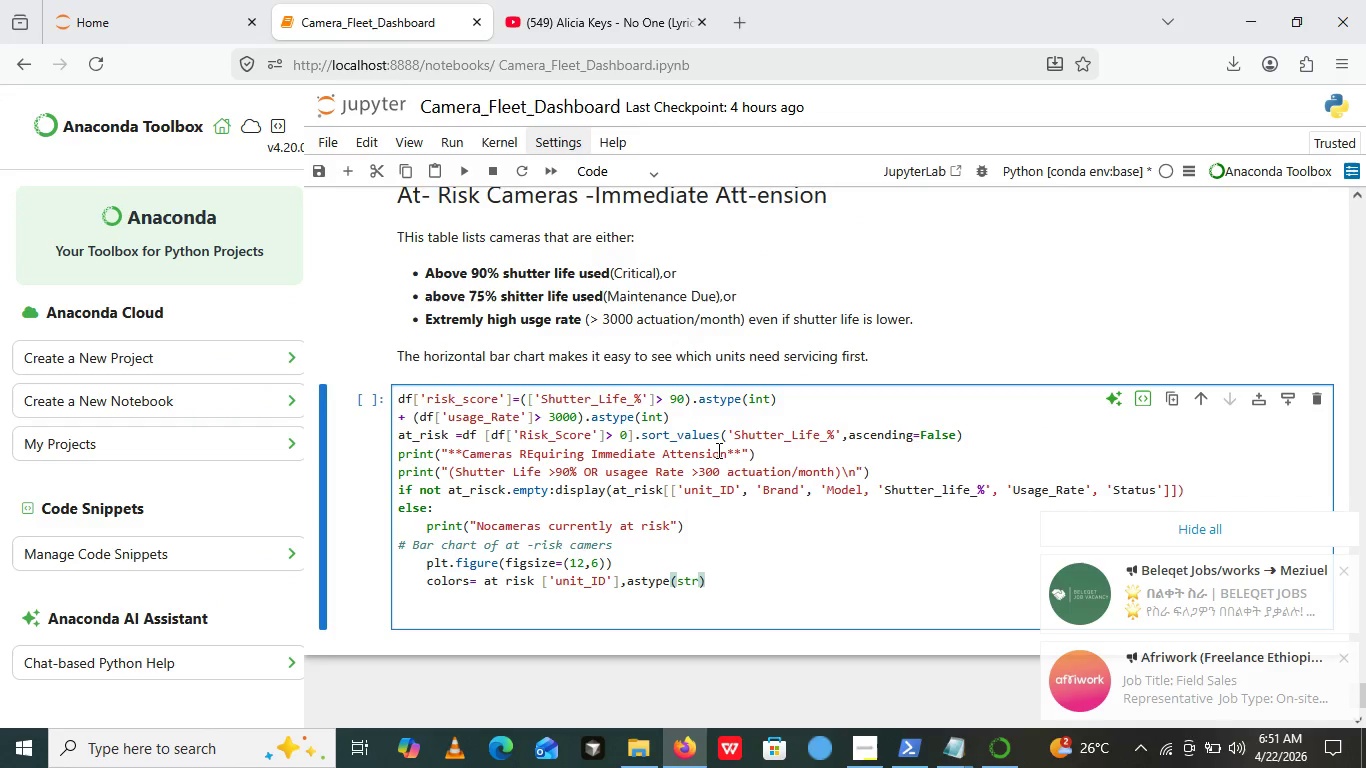 
left_click([713, 443])
 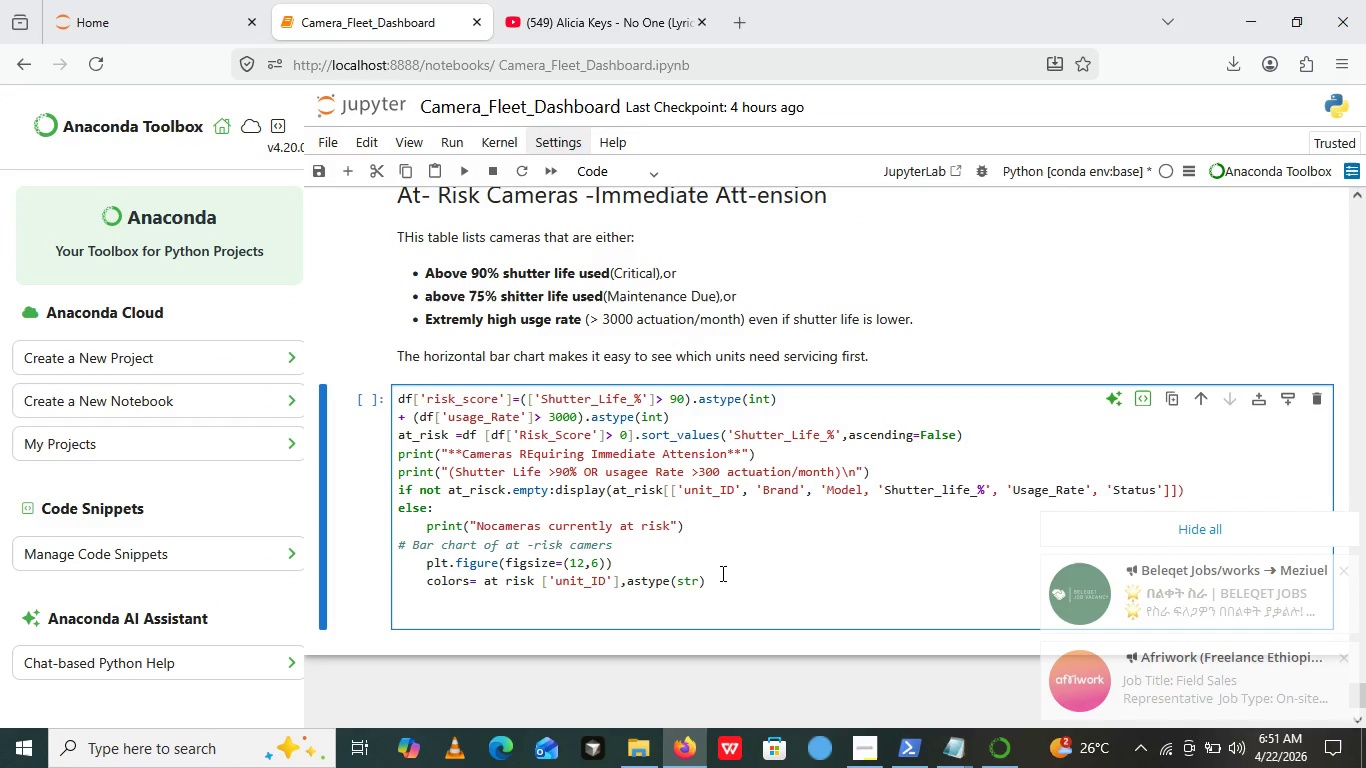 
left_click([721, 573])
 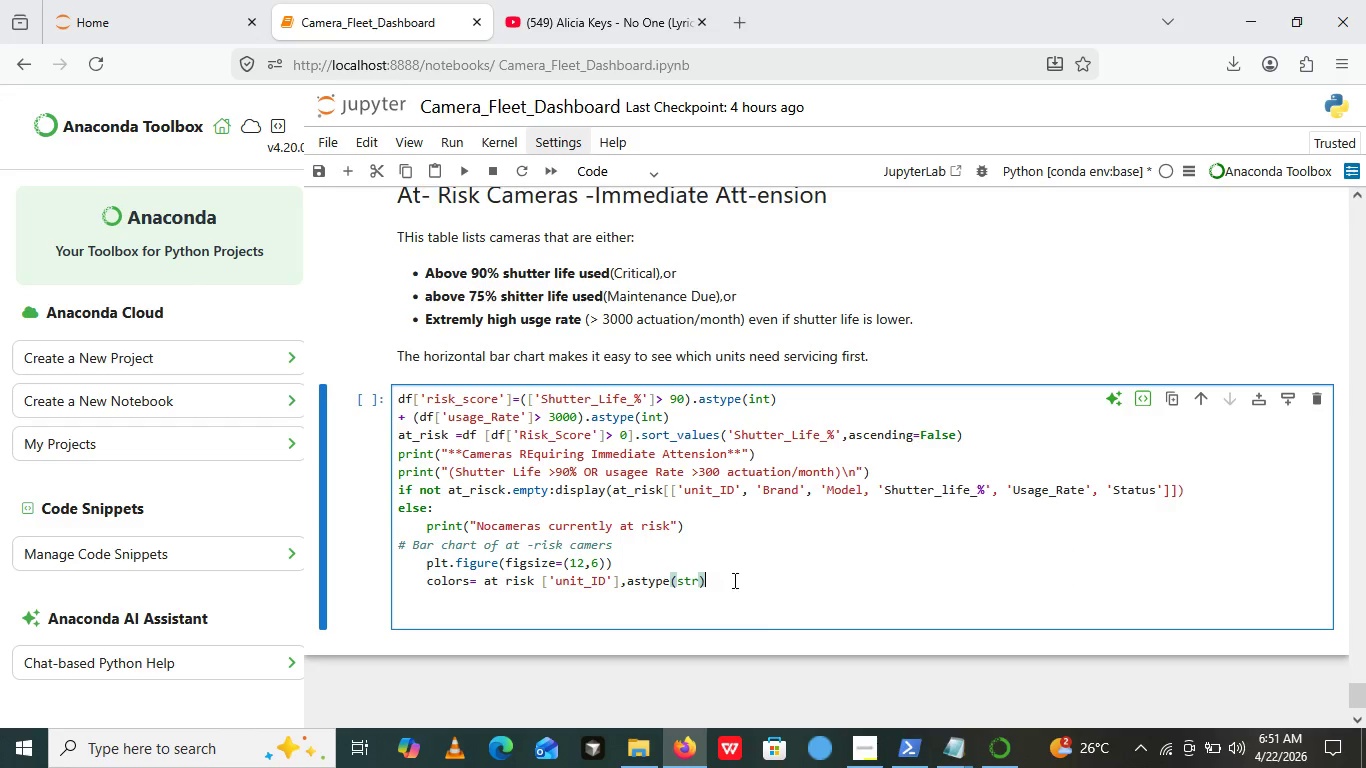 
left_click([754, 593])
 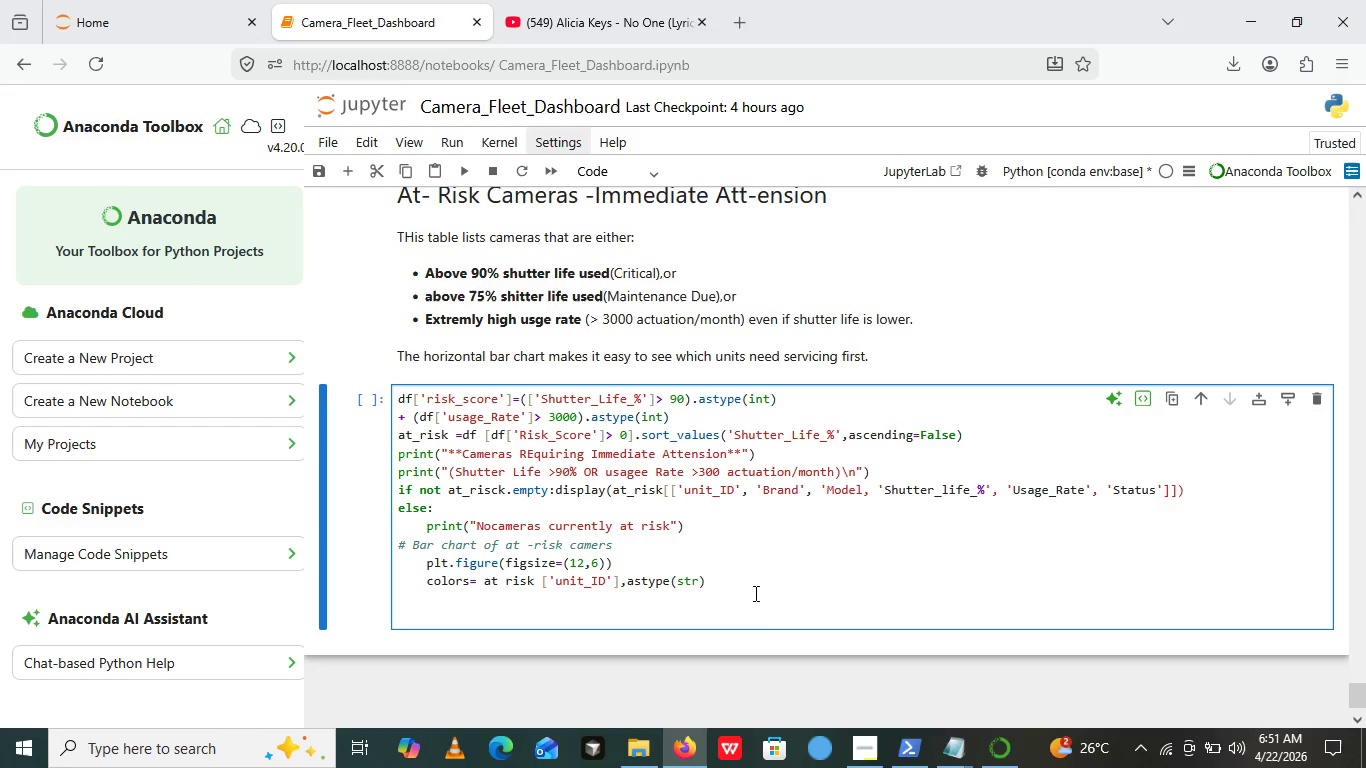 
wait(9.58)
 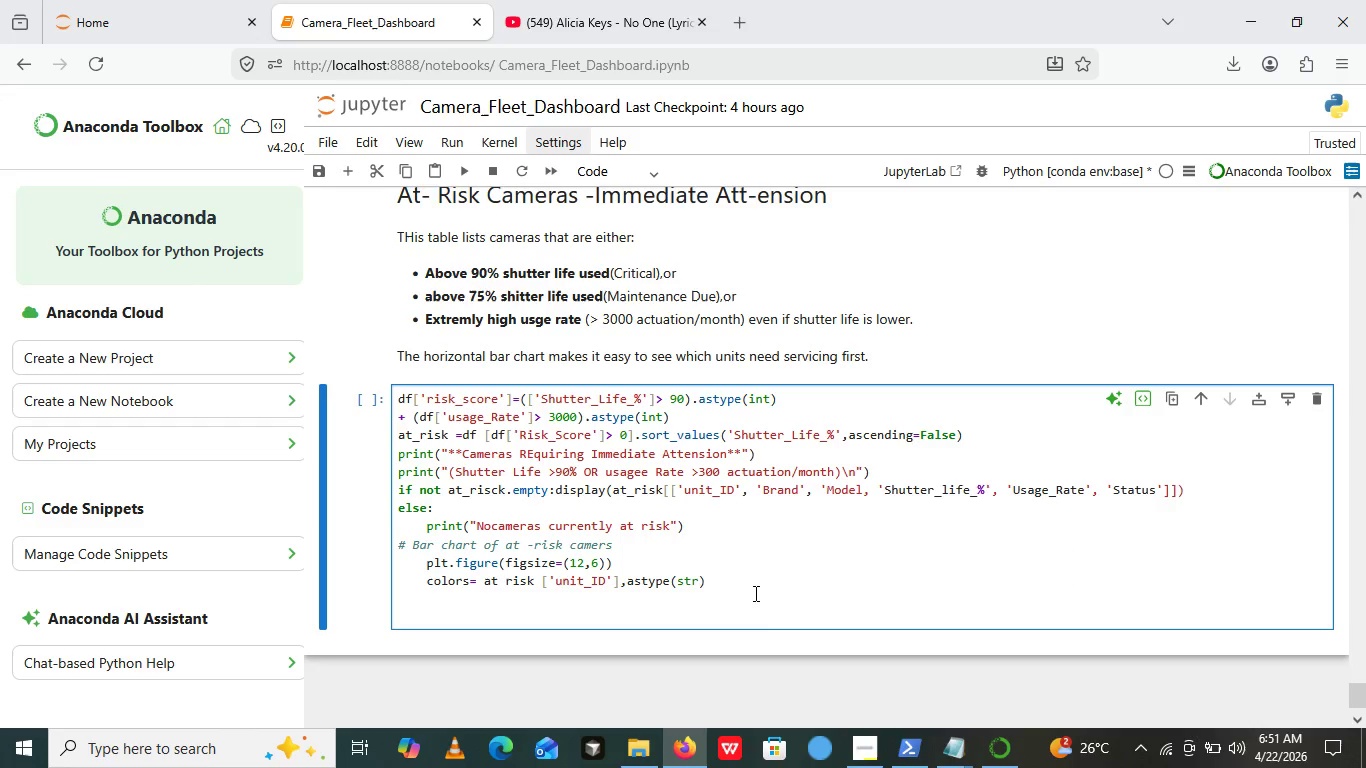 
left_click([712, 585])
 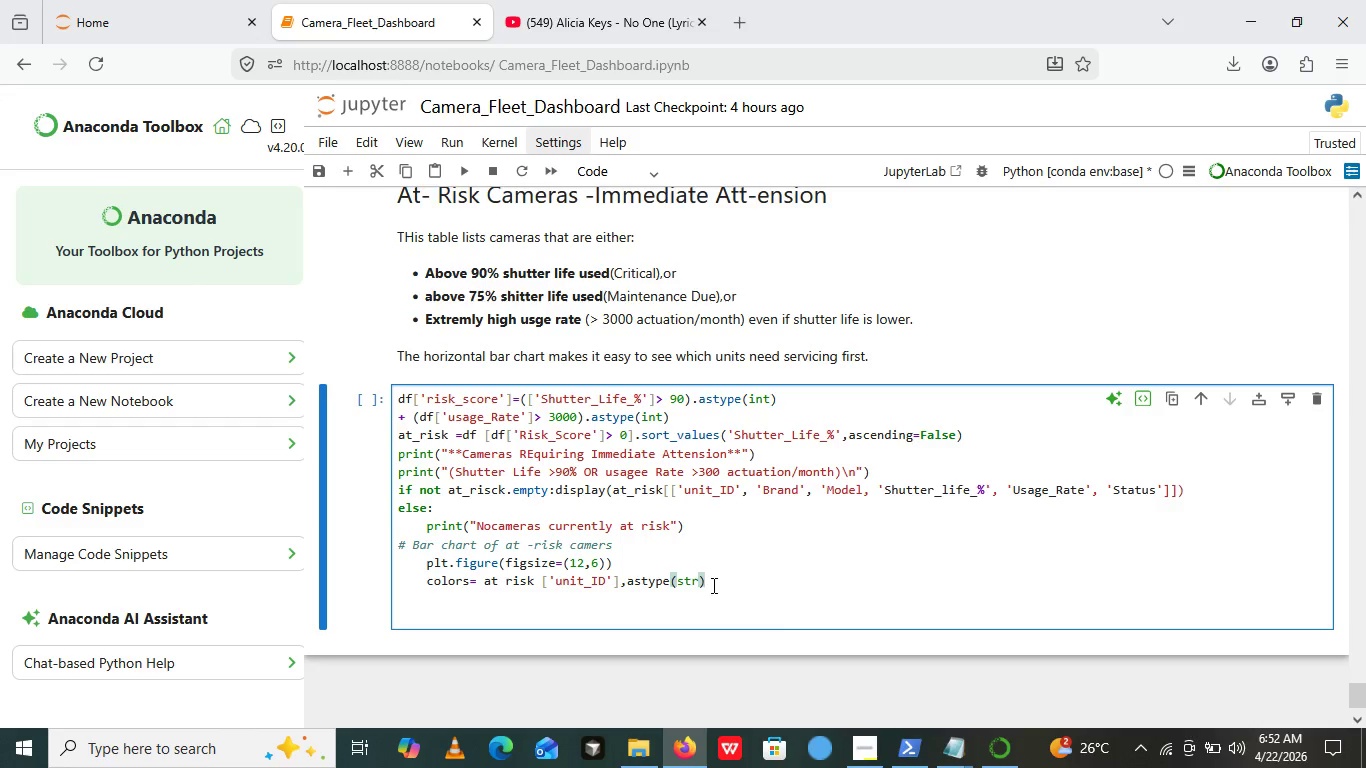 
key(Comma)
 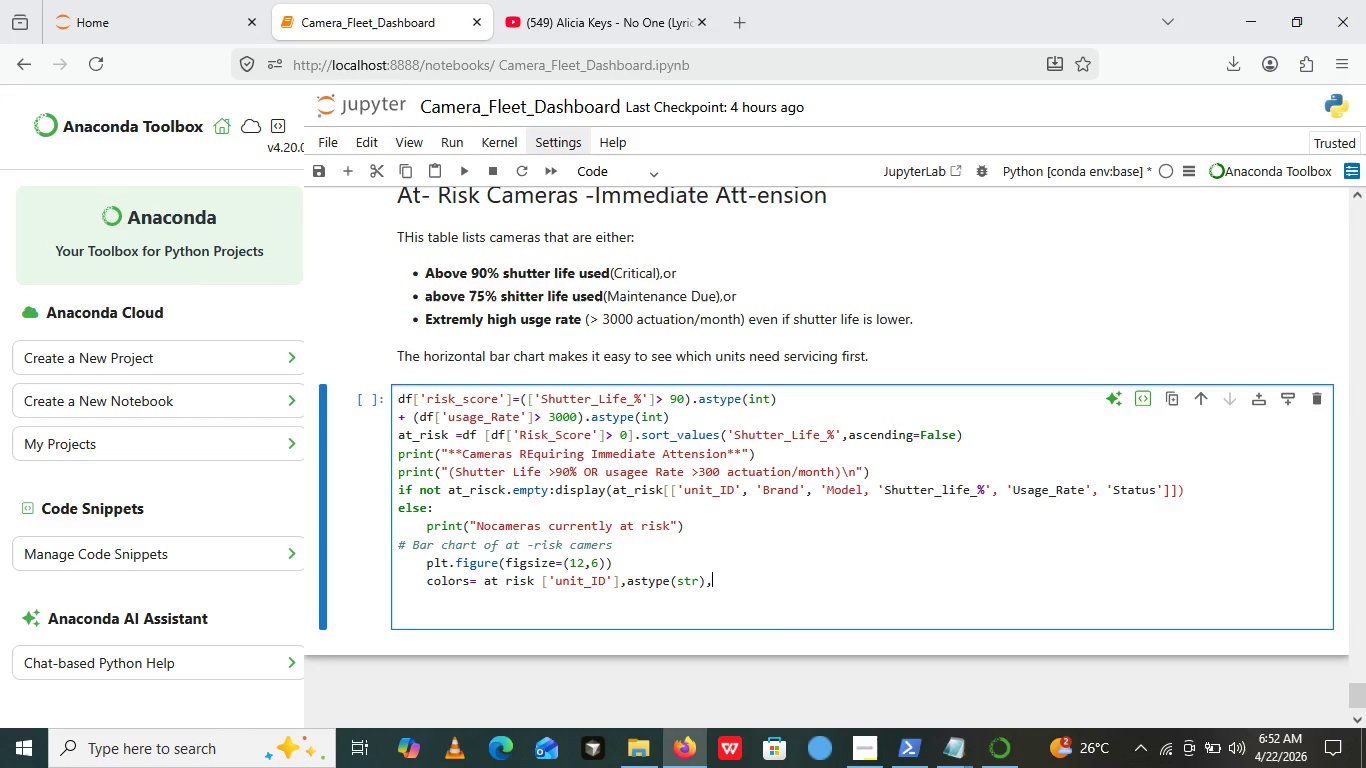 
type(at_risk)
 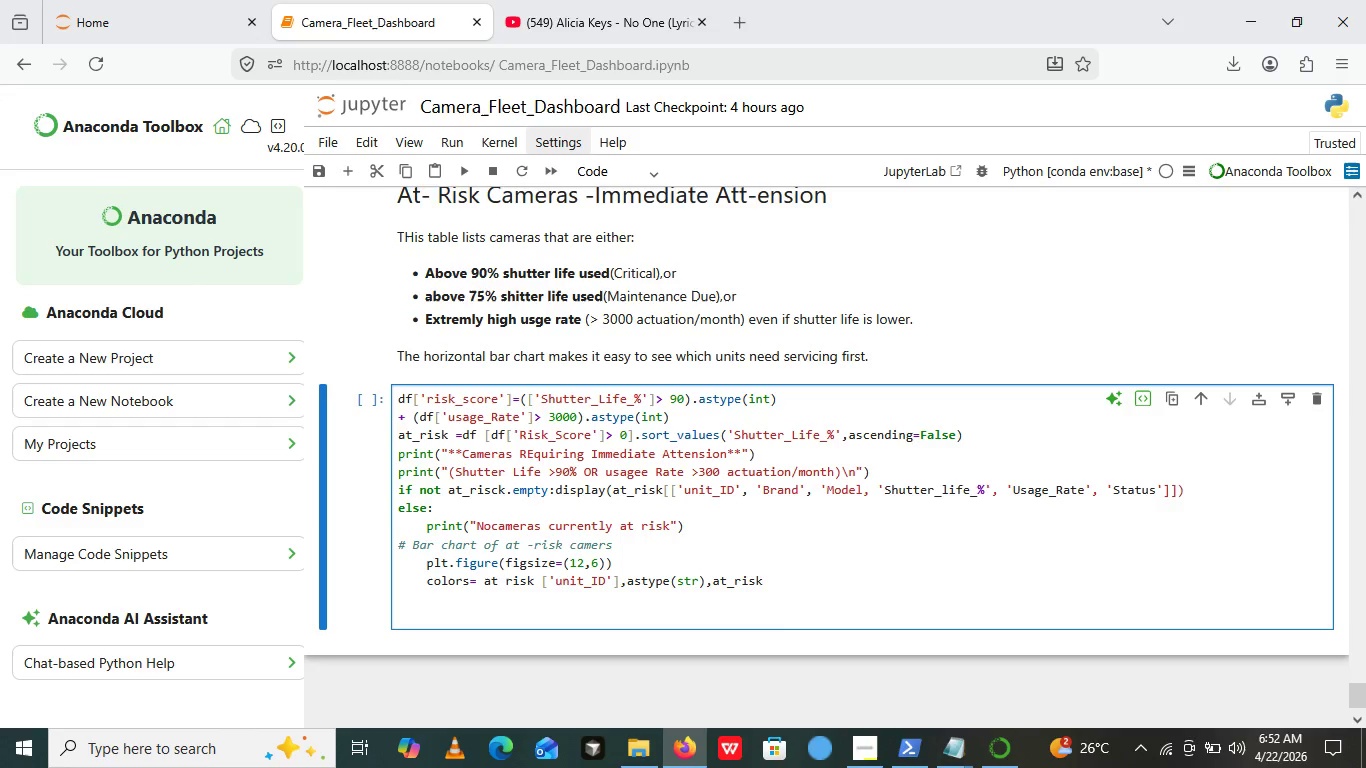 
hold_key(key=ShiftRight, duration=0.56)
 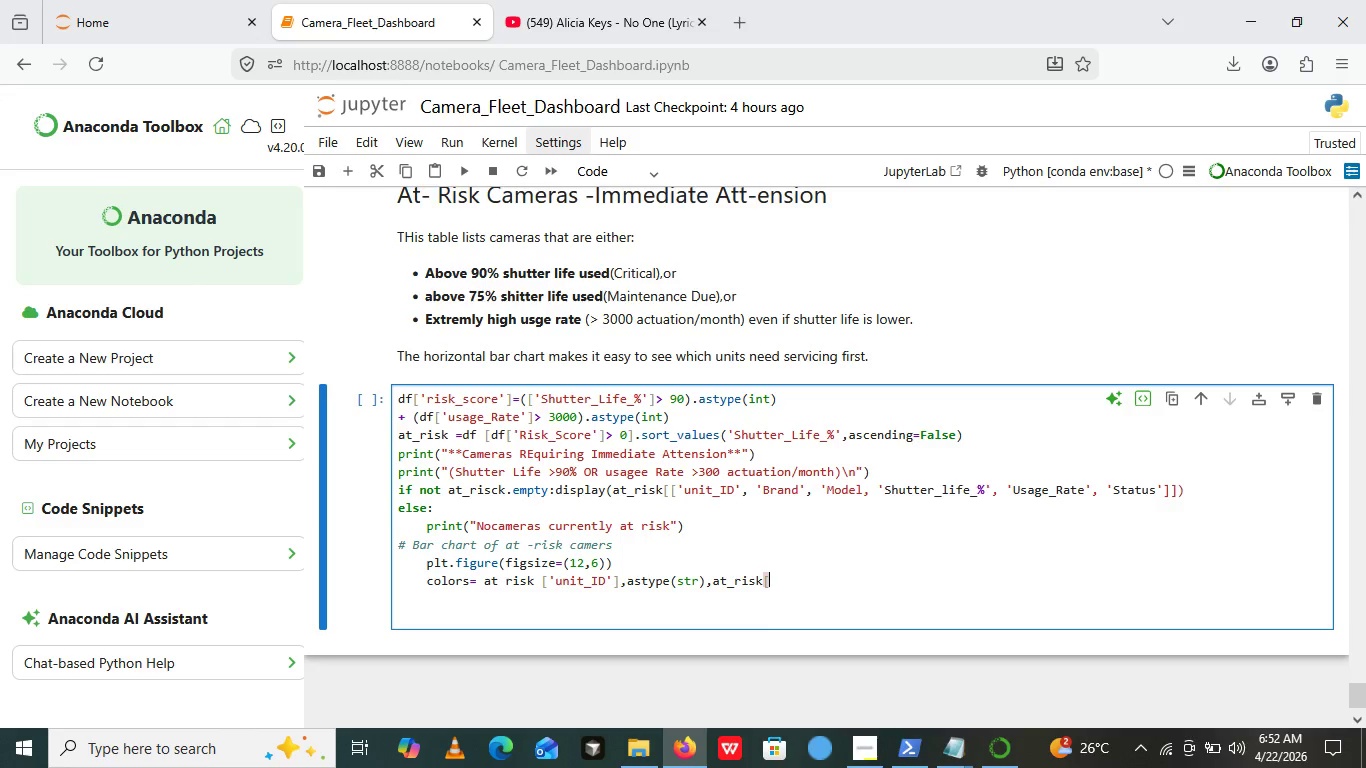 
key(BracketLeft)
 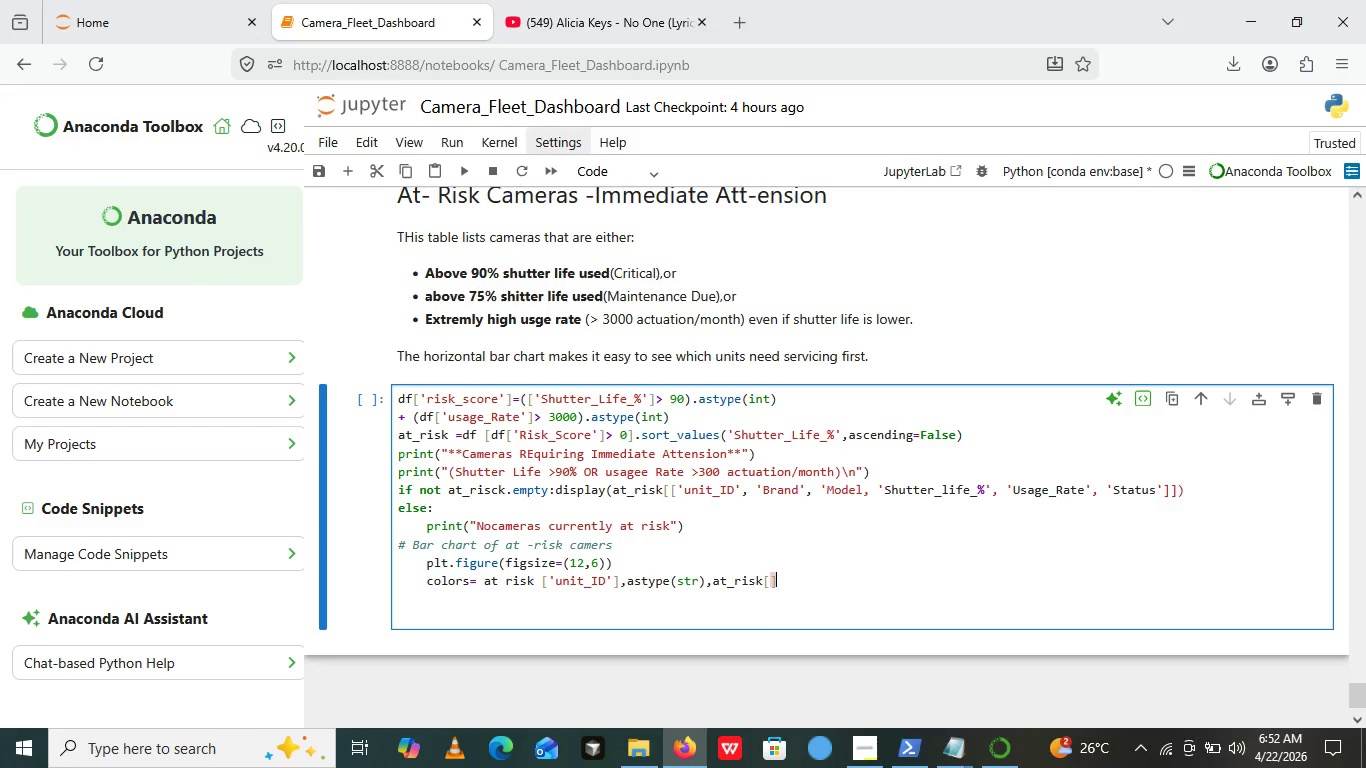 
key(BracketRight)
 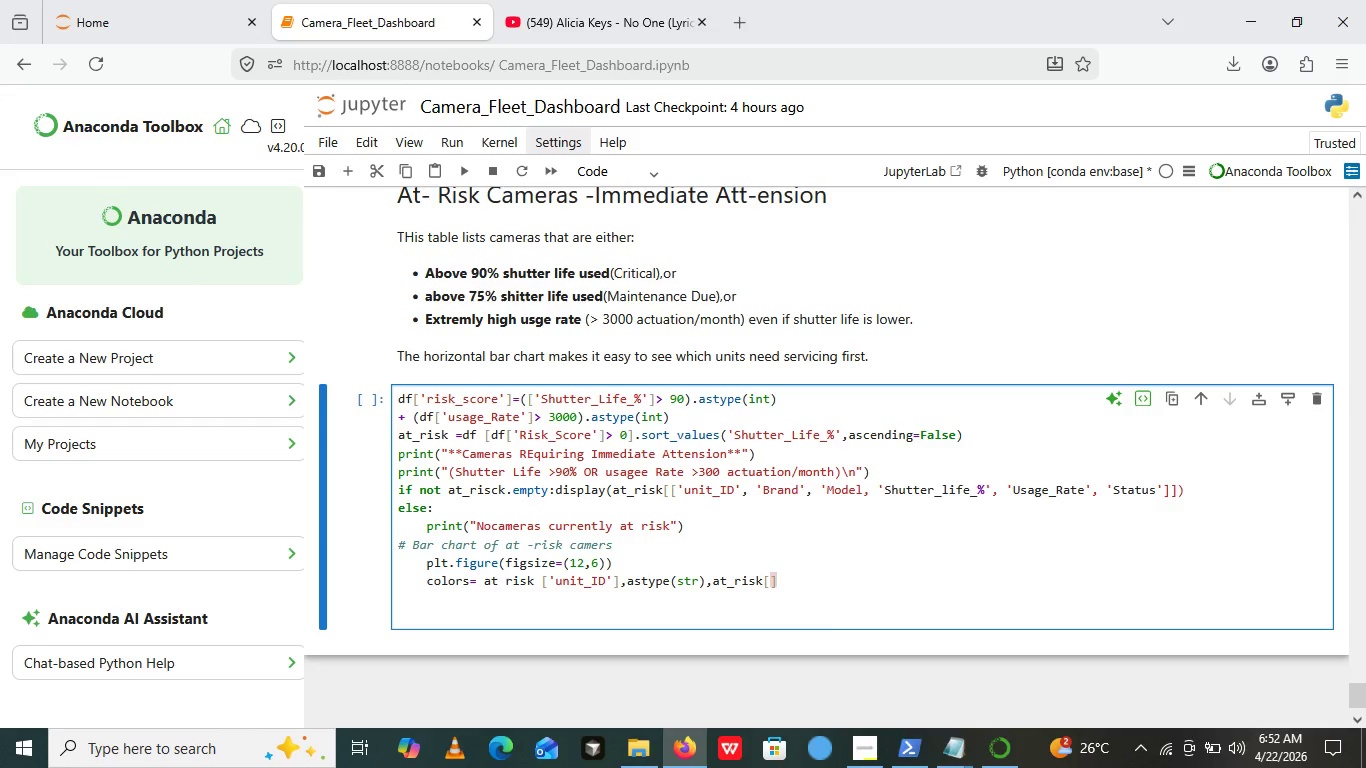 
key(ArrowLeft)
 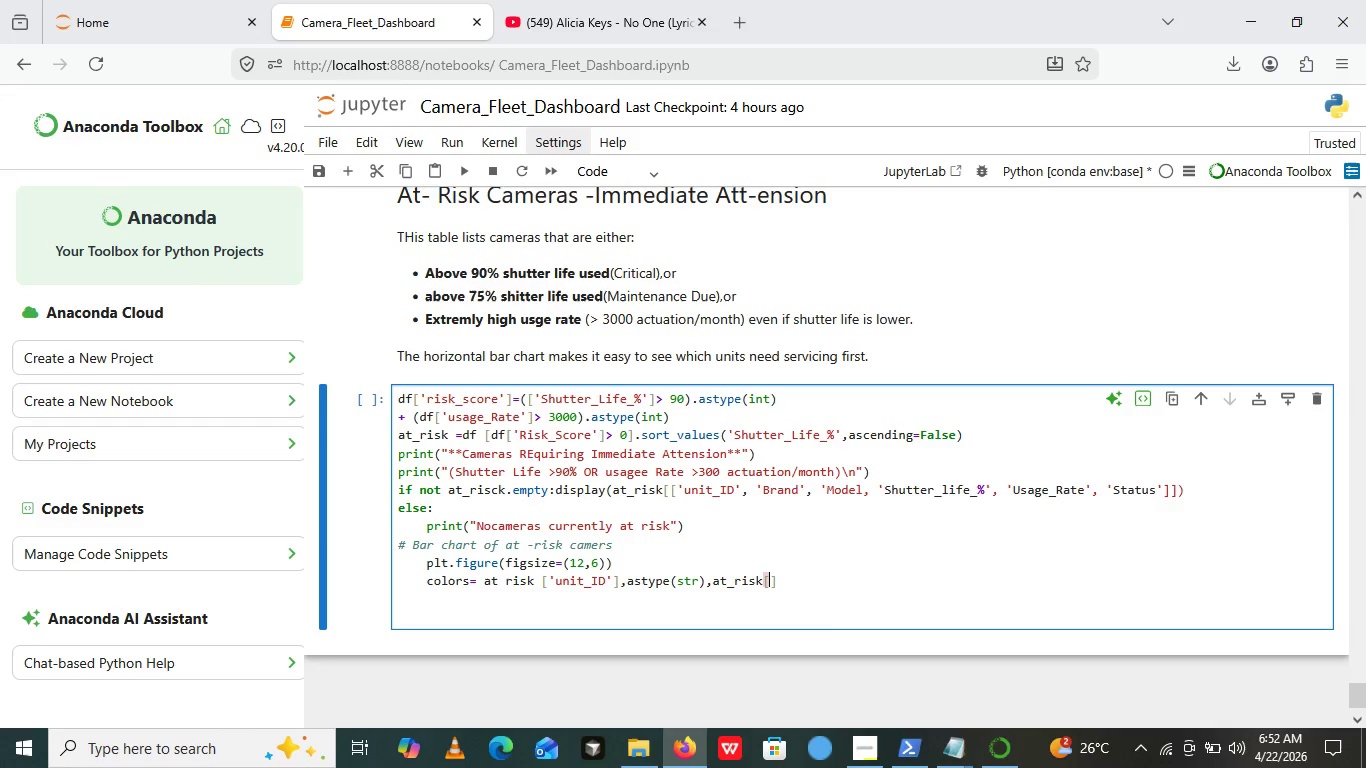 
key(Quote)
 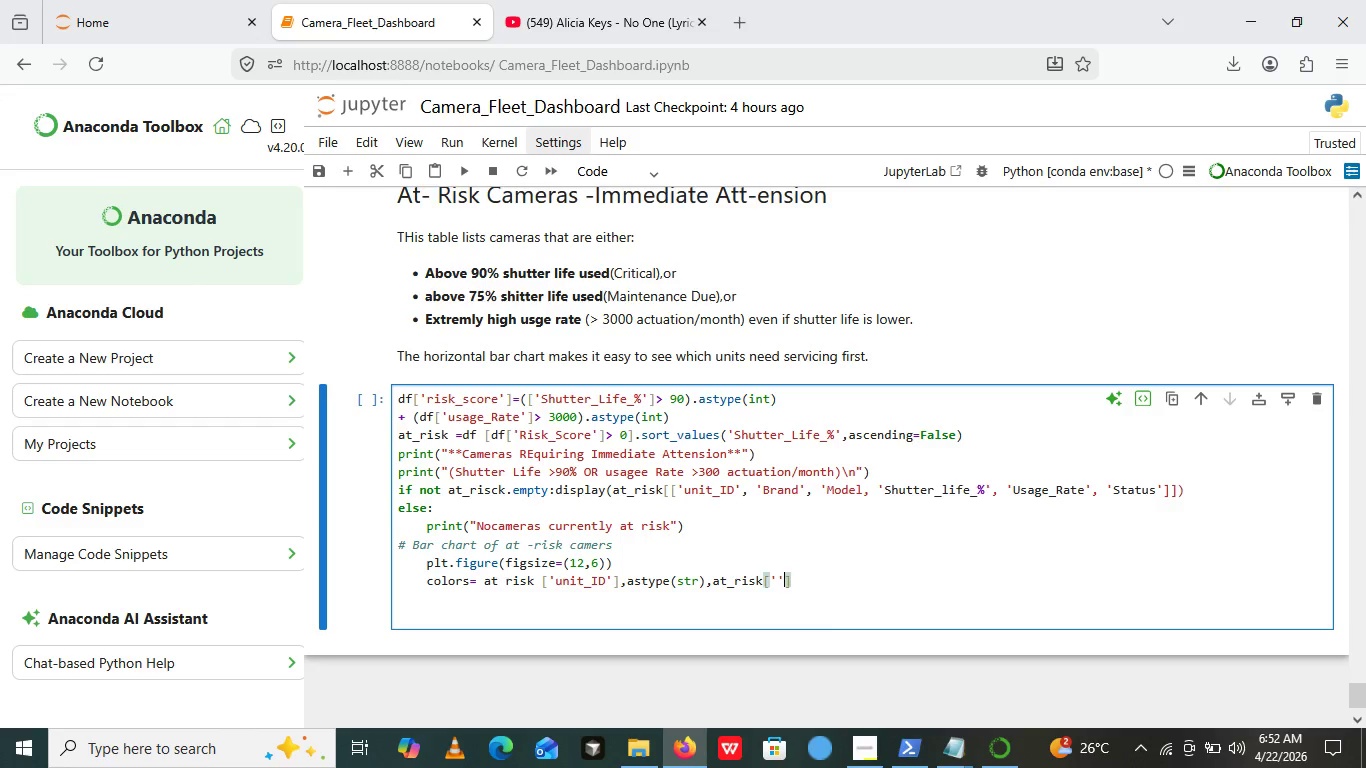 
key(Quote)
 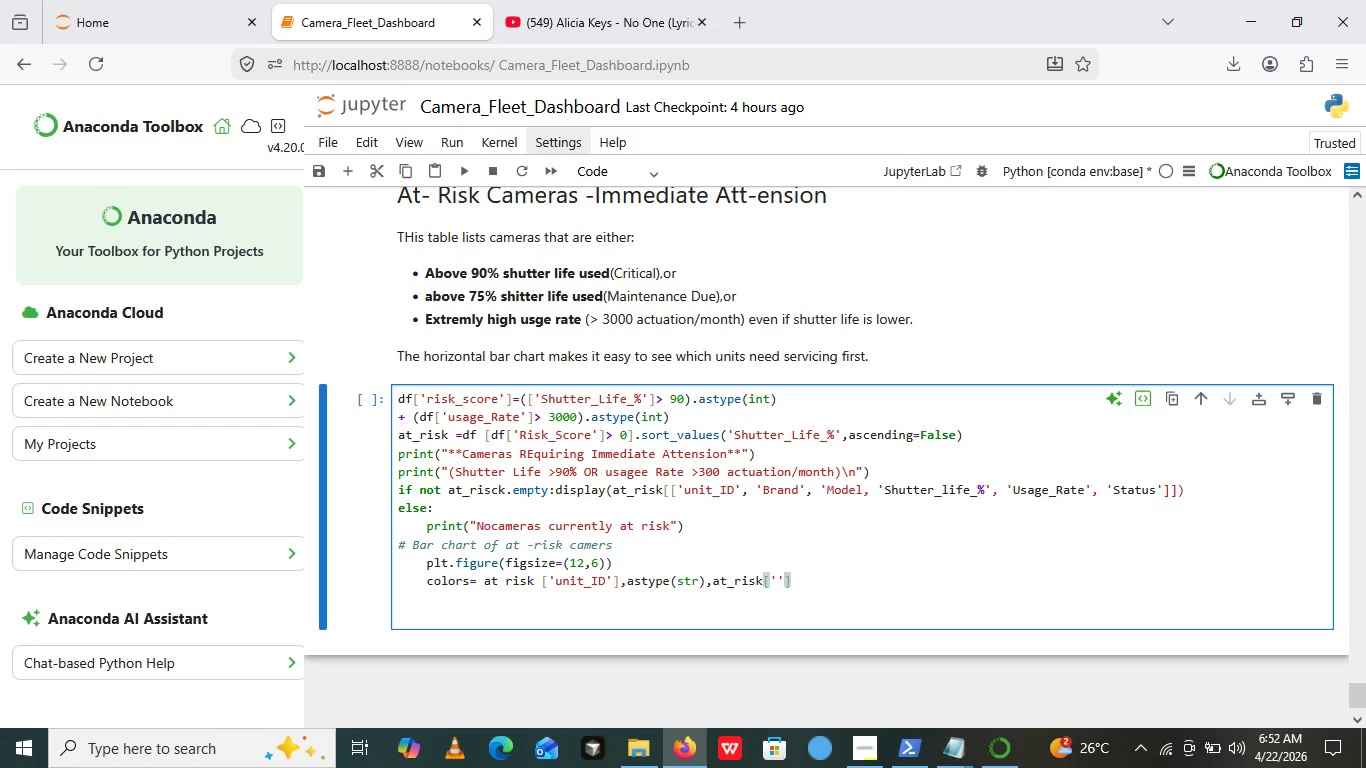 
key(ArrowLeft)
 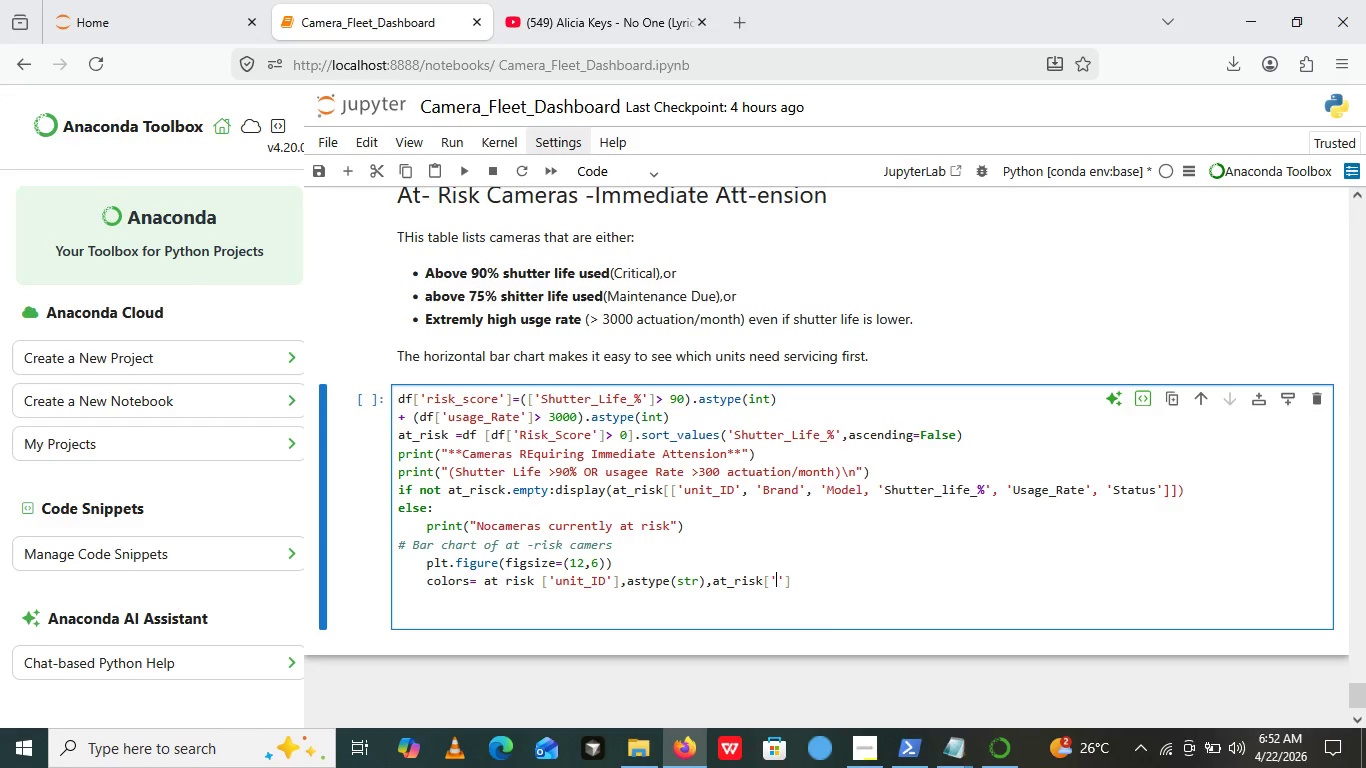 
type(Shi)
key(Backspace)
type(utter Life)
 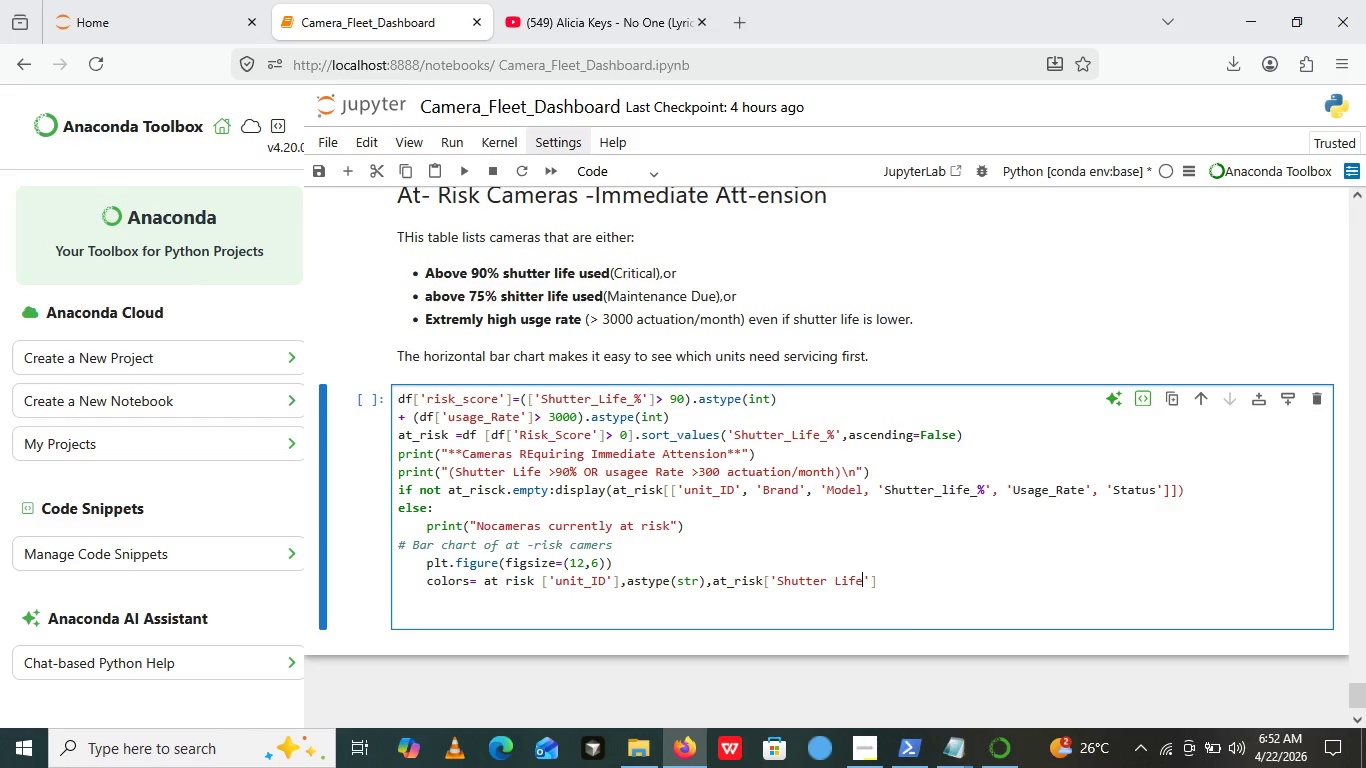 
type( used)
 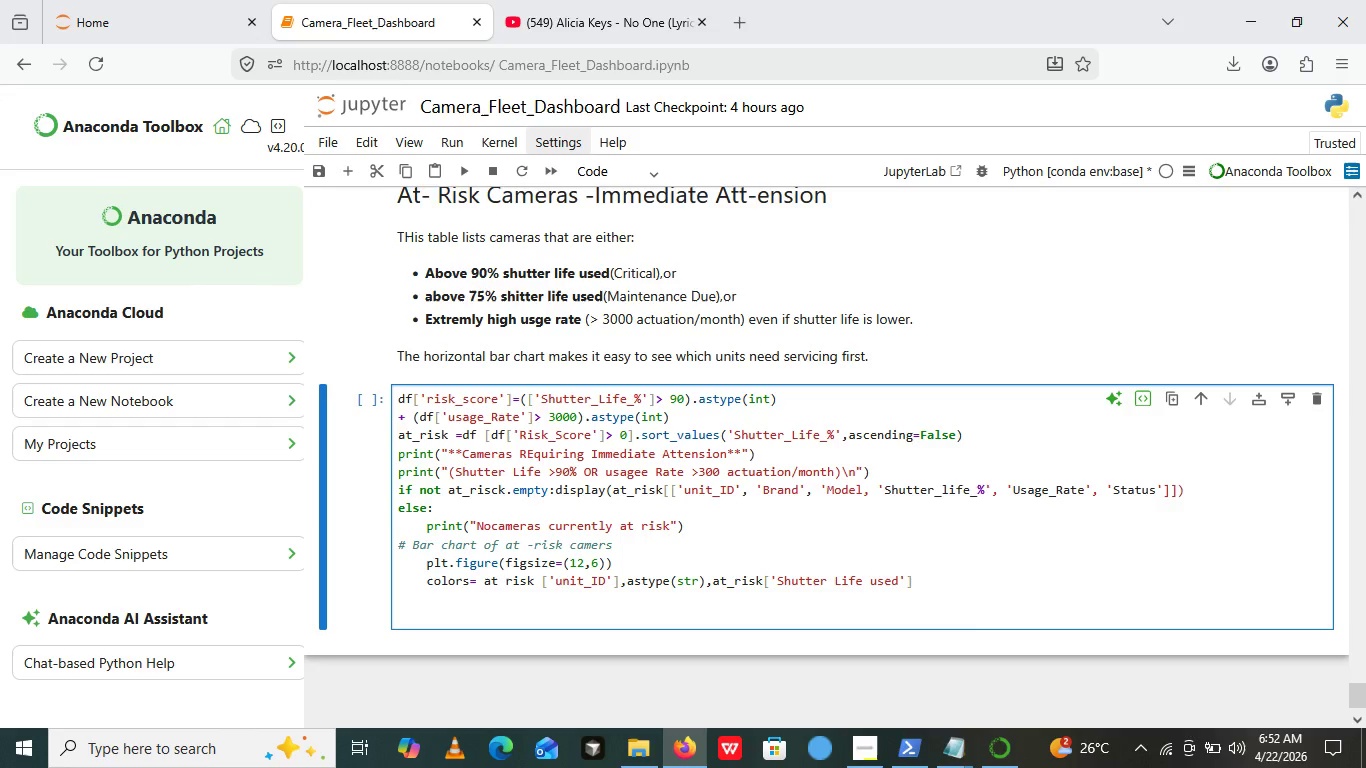 
key(ArrowLeft)
 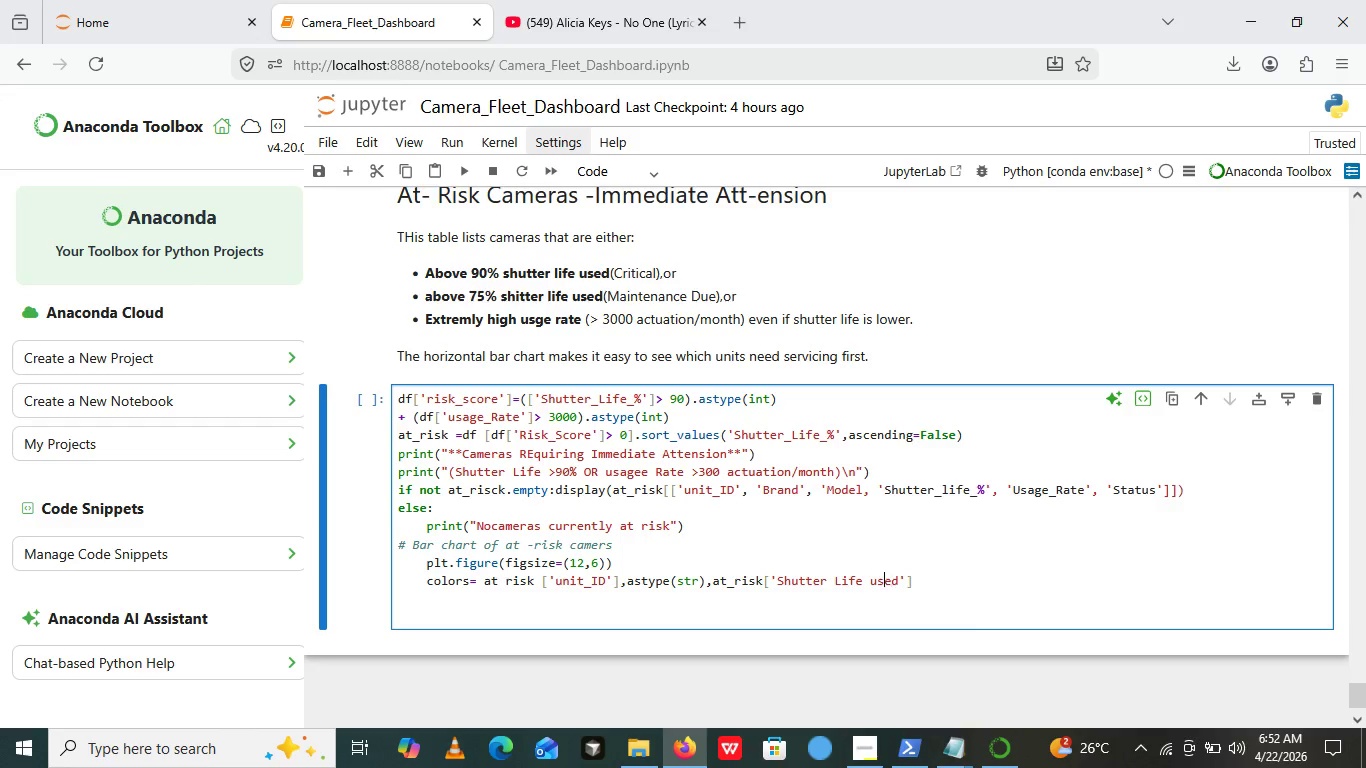 
key(ArrowLeft)
 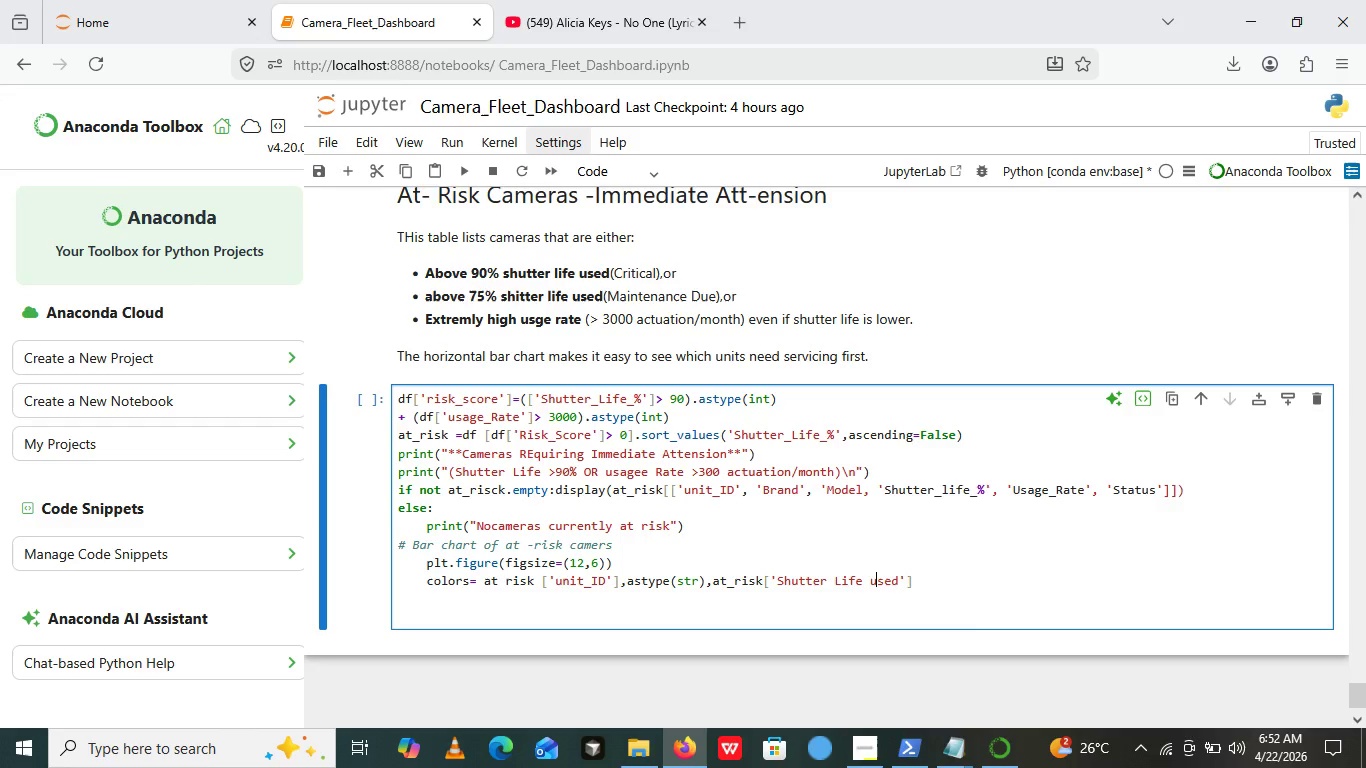 
key(ArrowLeft)
 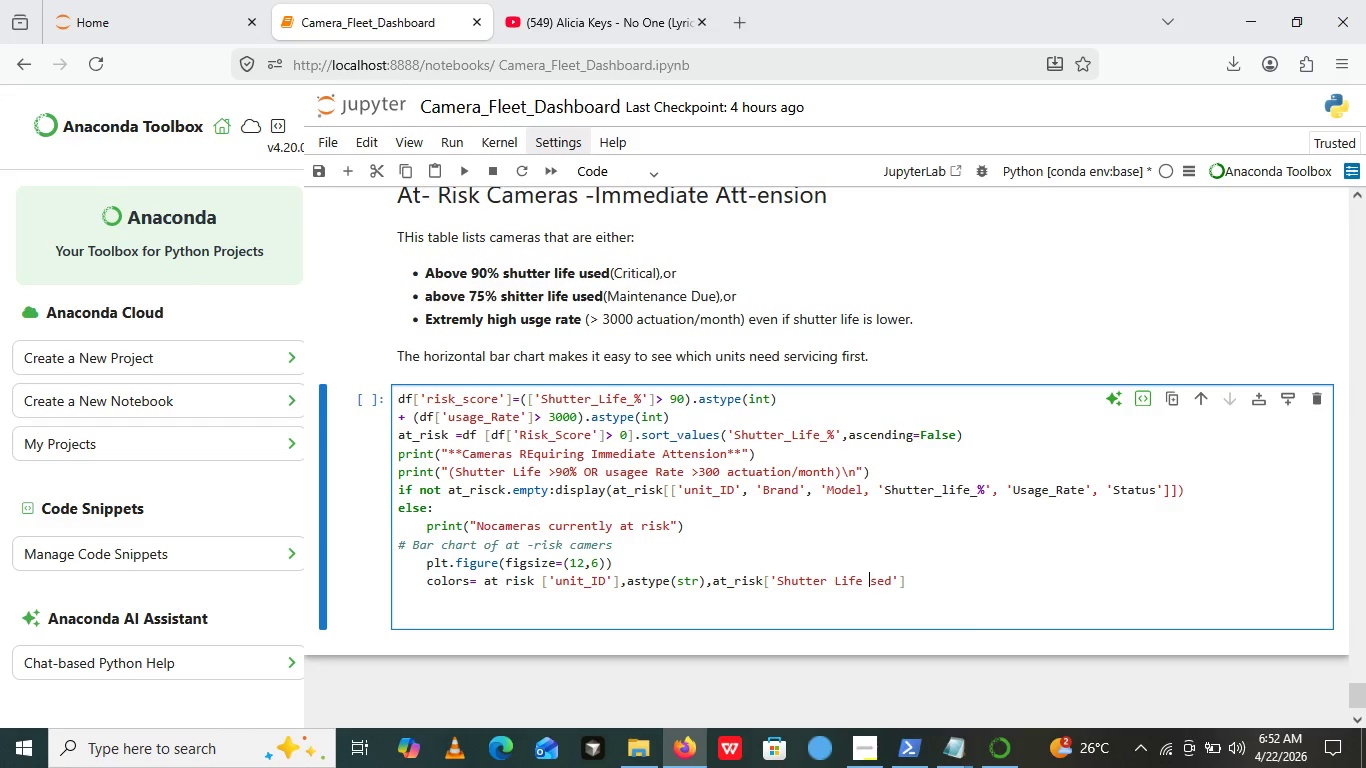 
key(Backspace)
 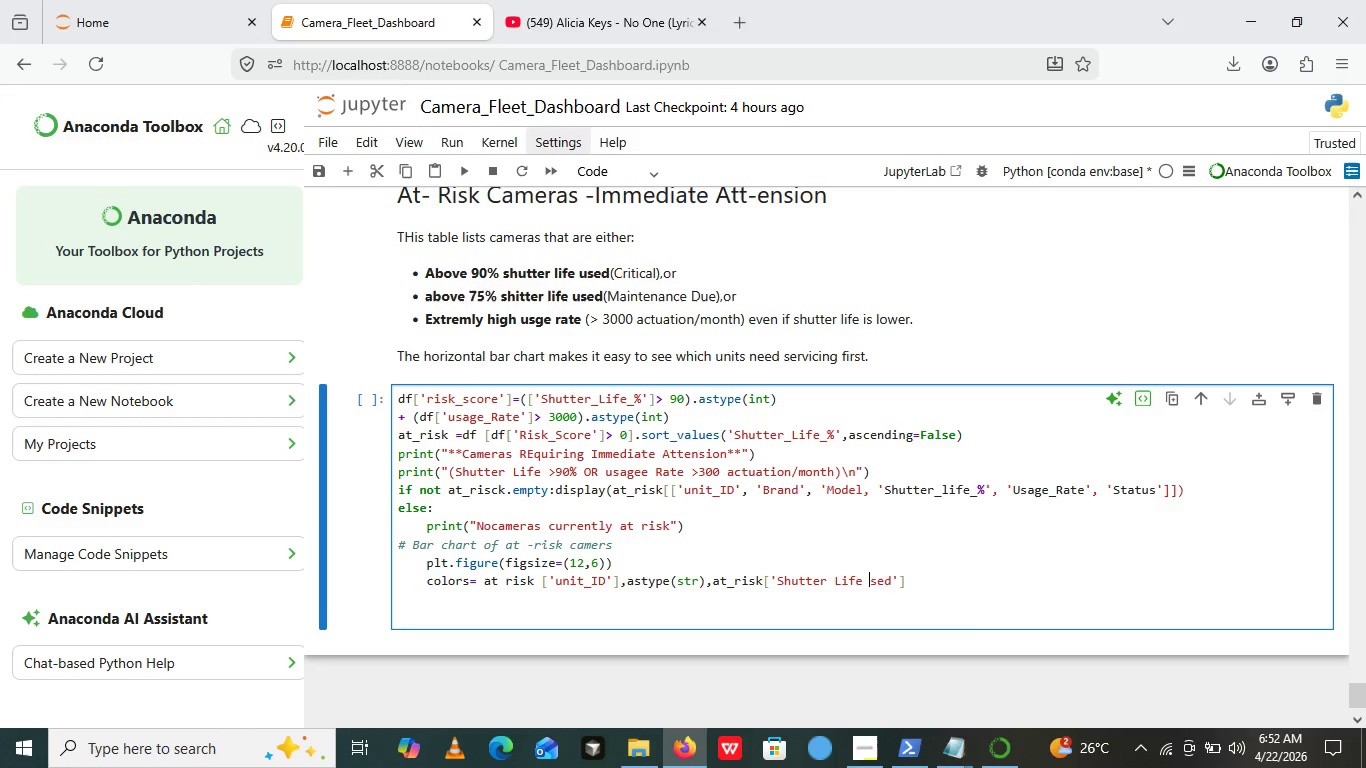 
key(Shift+U)
 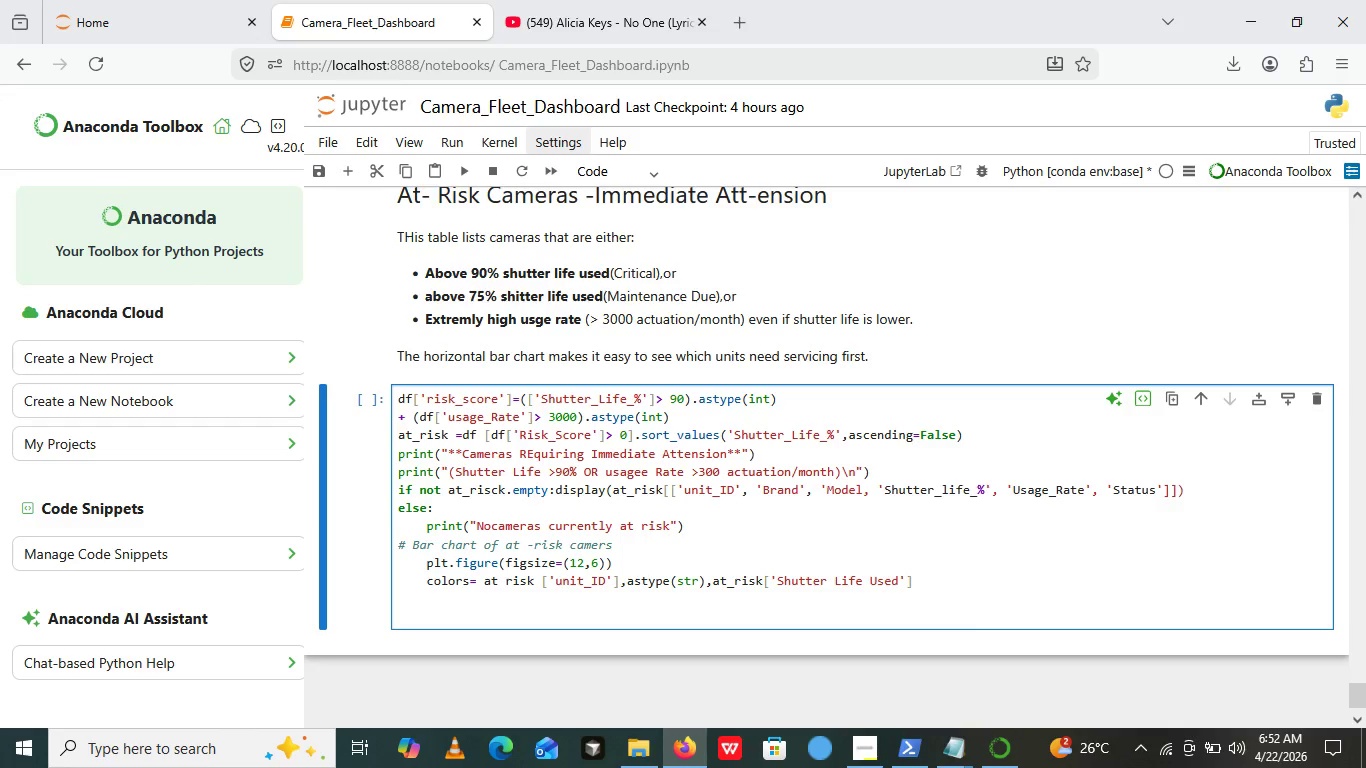 
key(ArrowRight)
 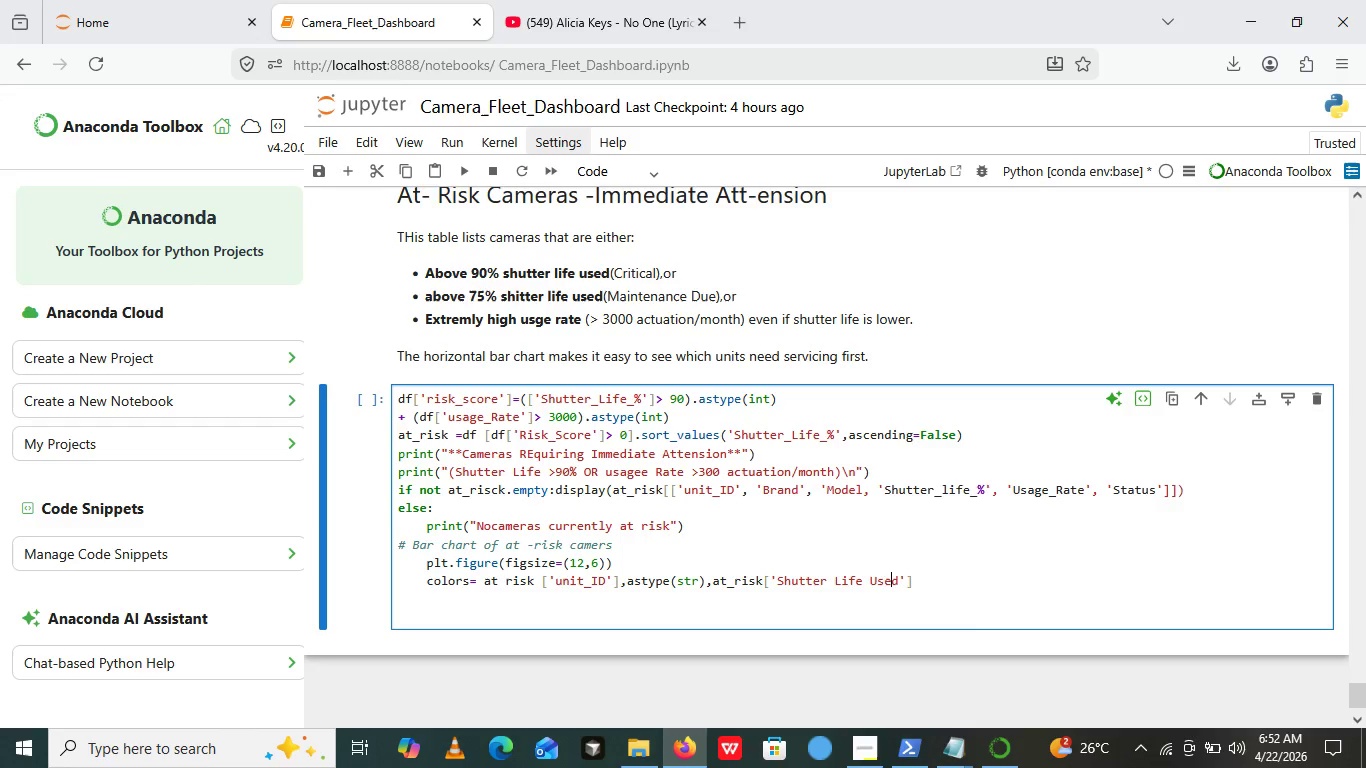 
key(ArrowRight)
 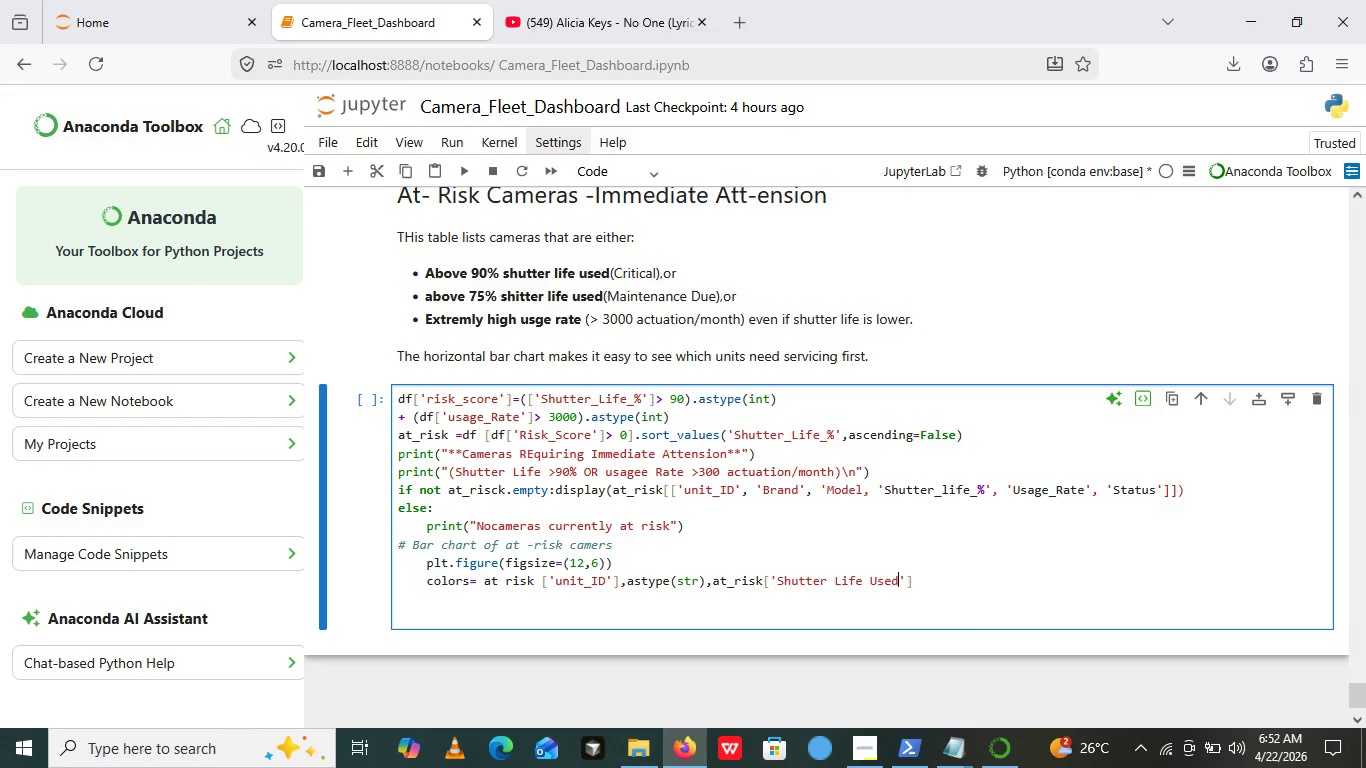 
key(ArrowRight)
 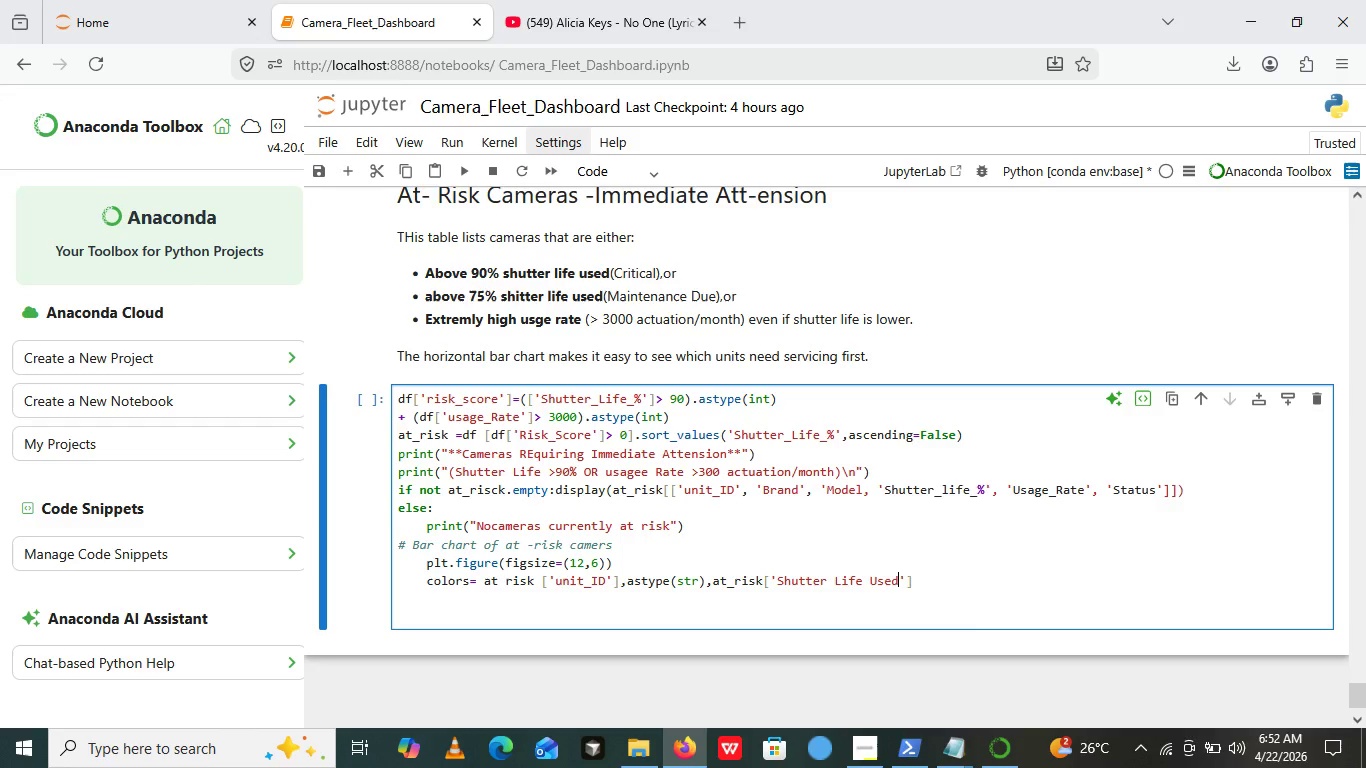 
type( ())
 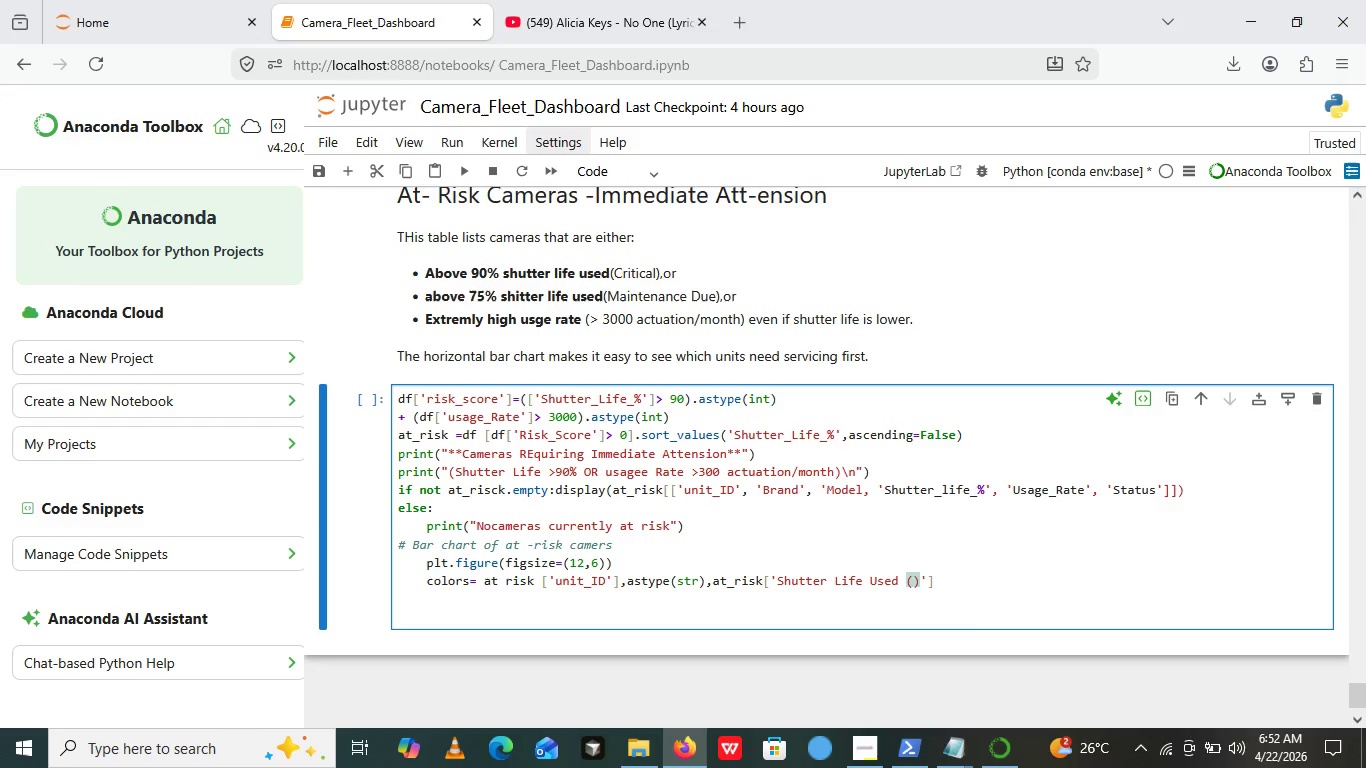 
key(ArrowLeft)
 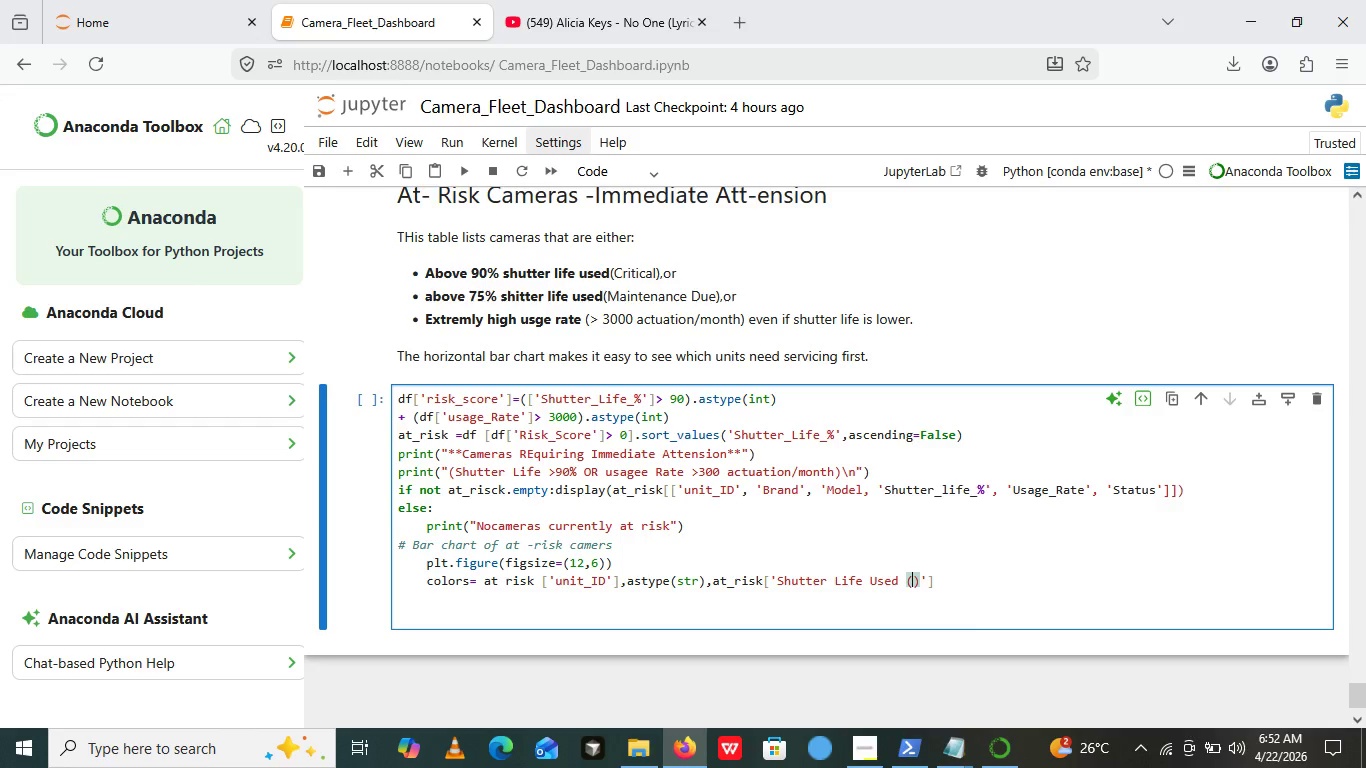 
key(Shift+5)
 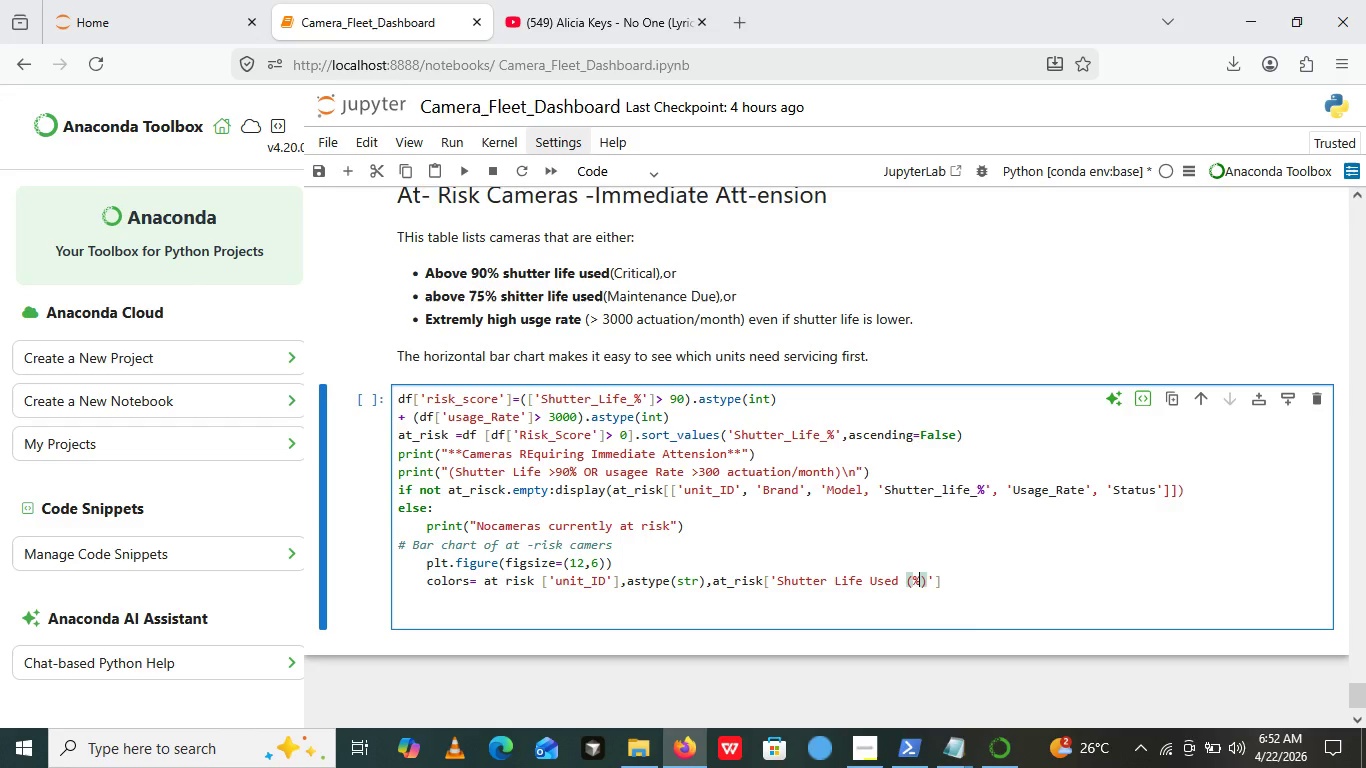 
key(ArrowRight)
 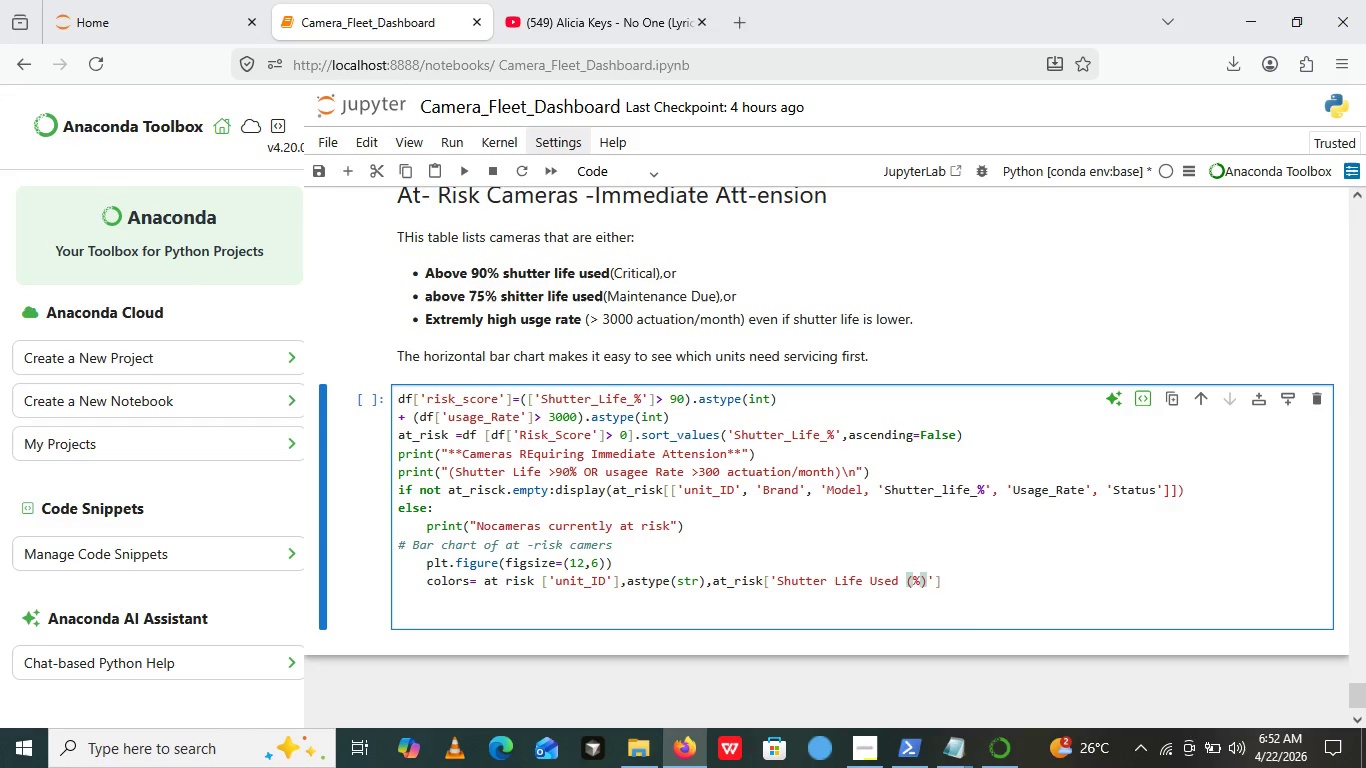 
key(ArrowRight)
 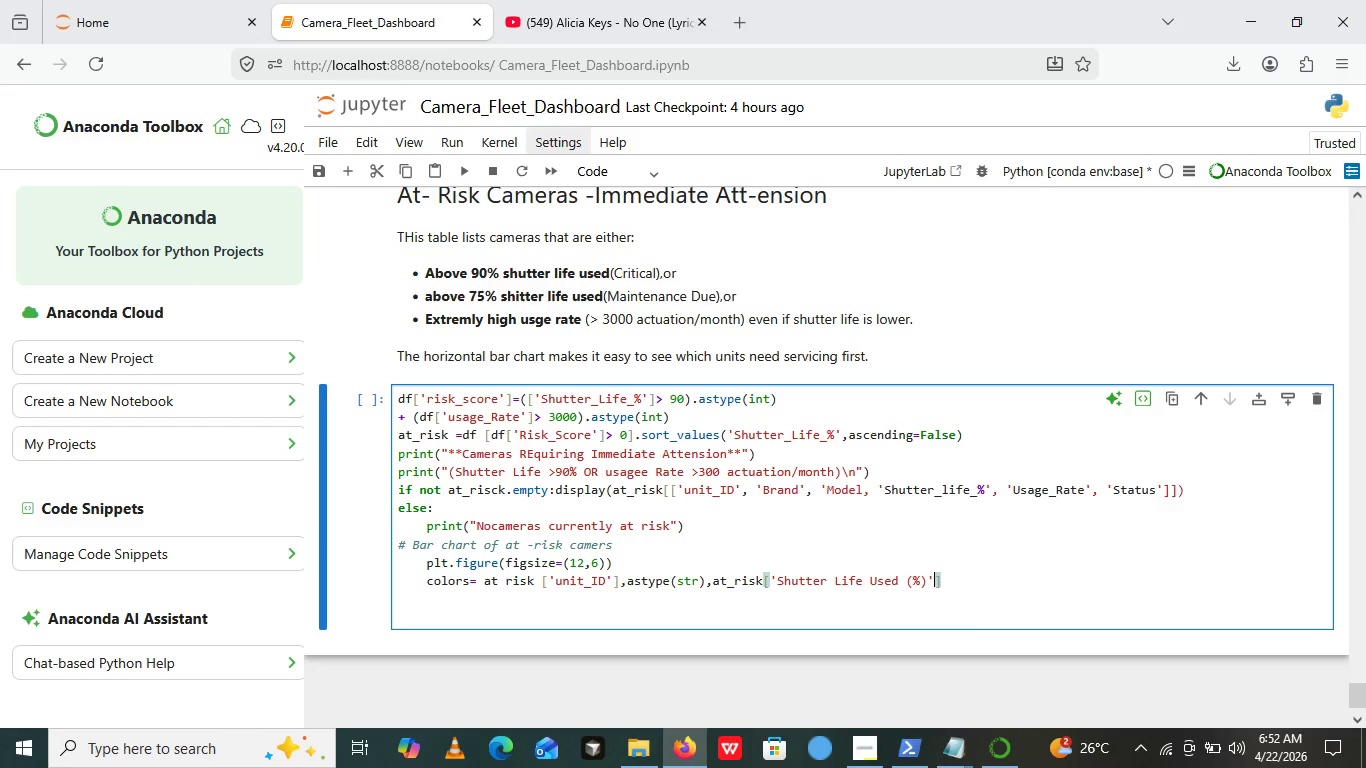 
key(ArrowRight)
 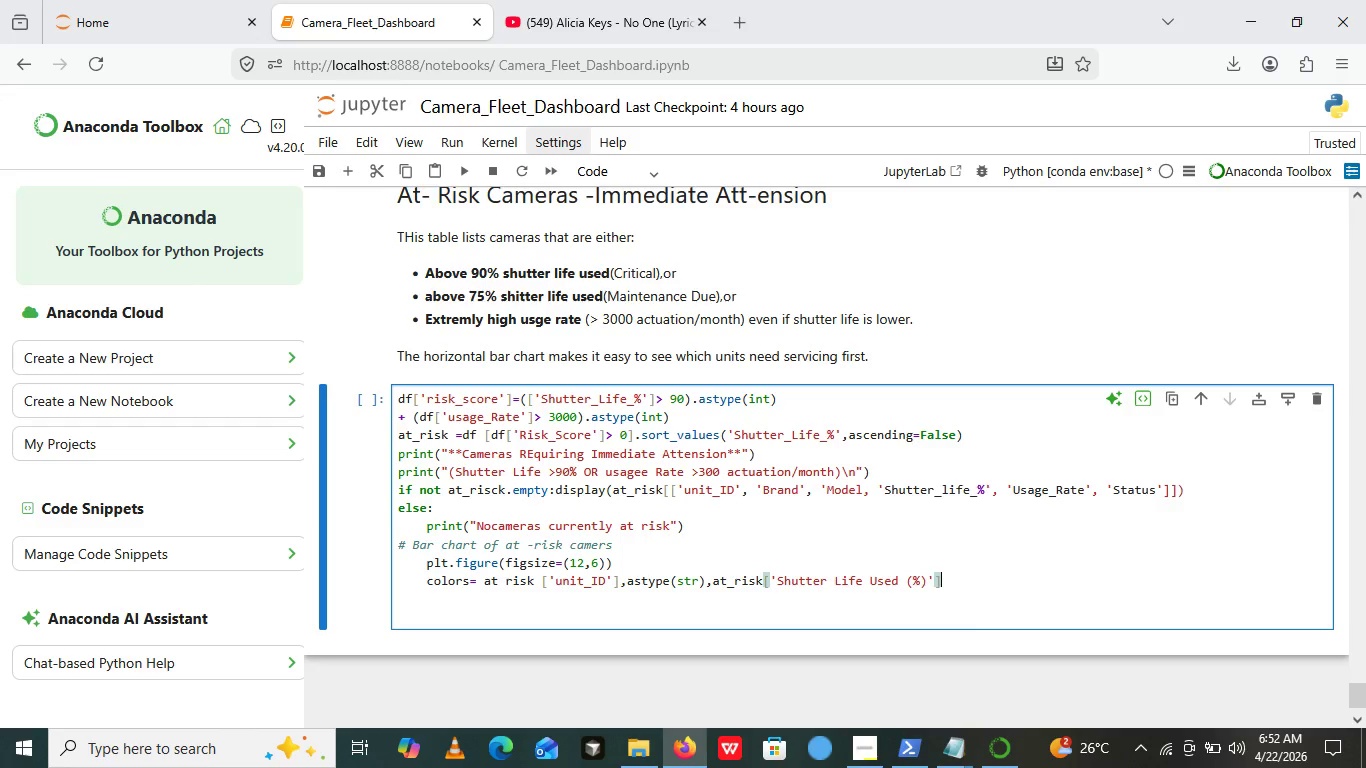 
key(Backspace)
 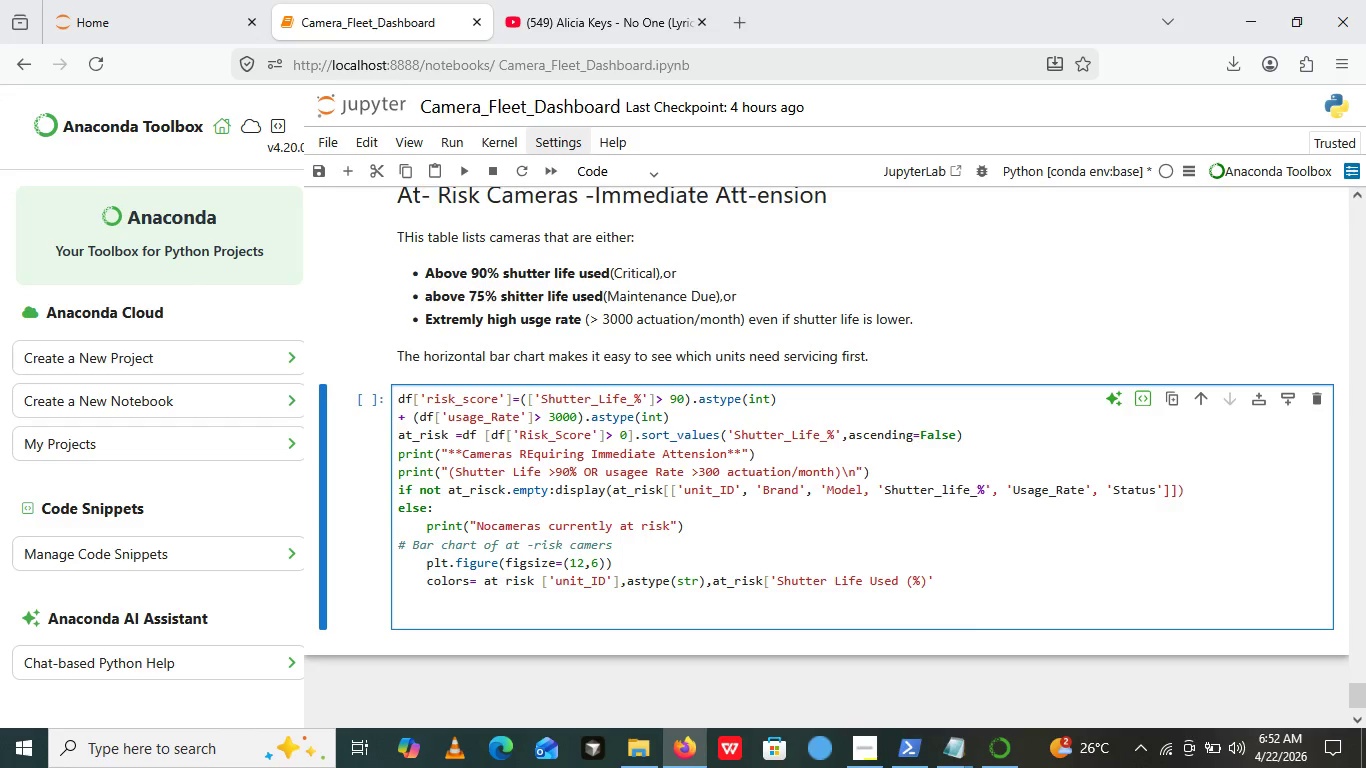 
key(0)
 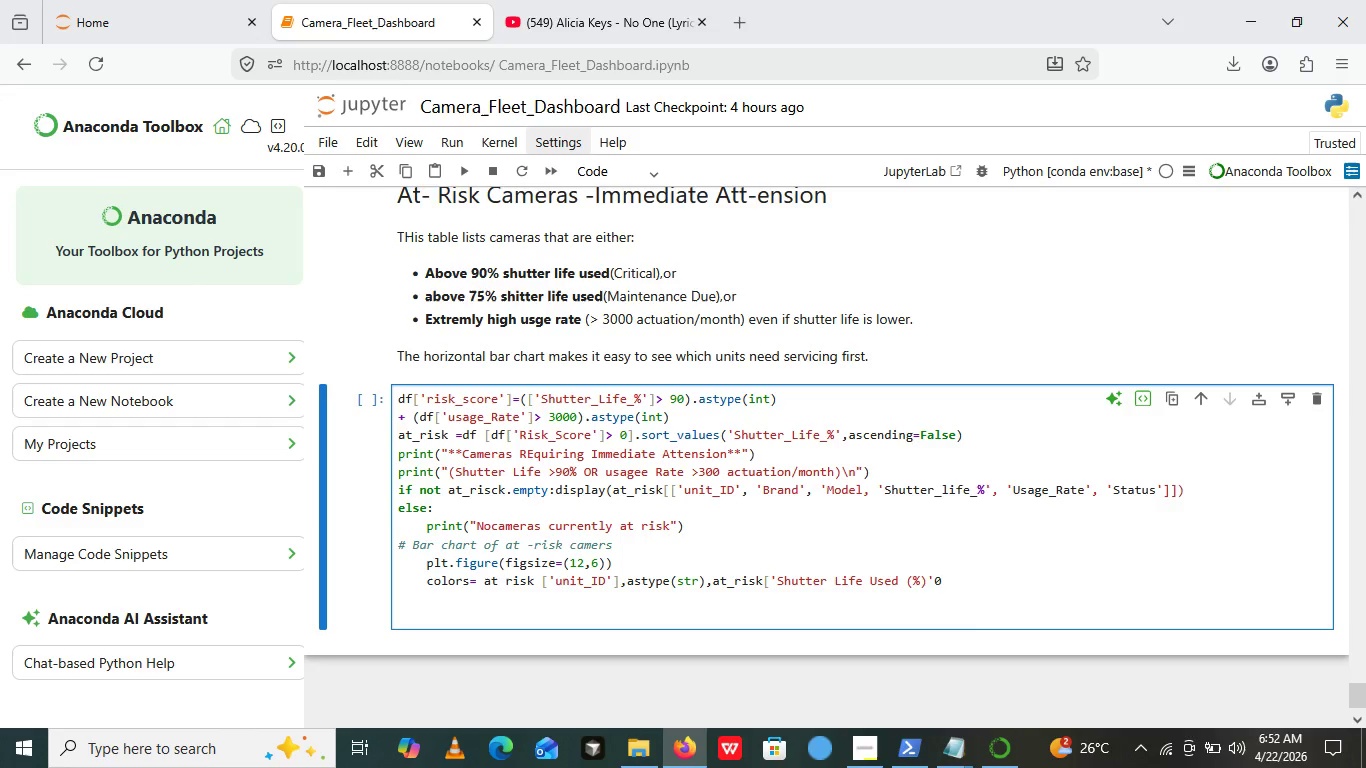 
key(Backspace)
 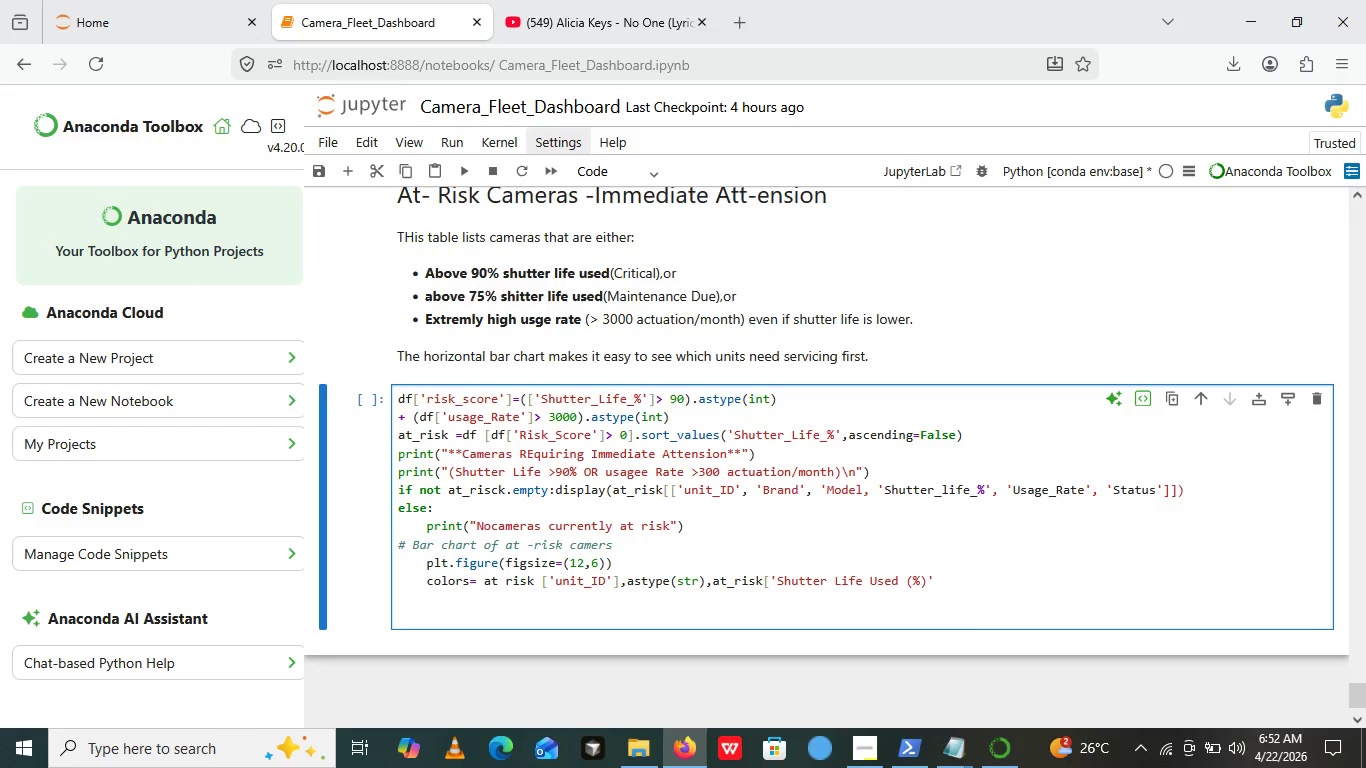 
key(Shift+0)
 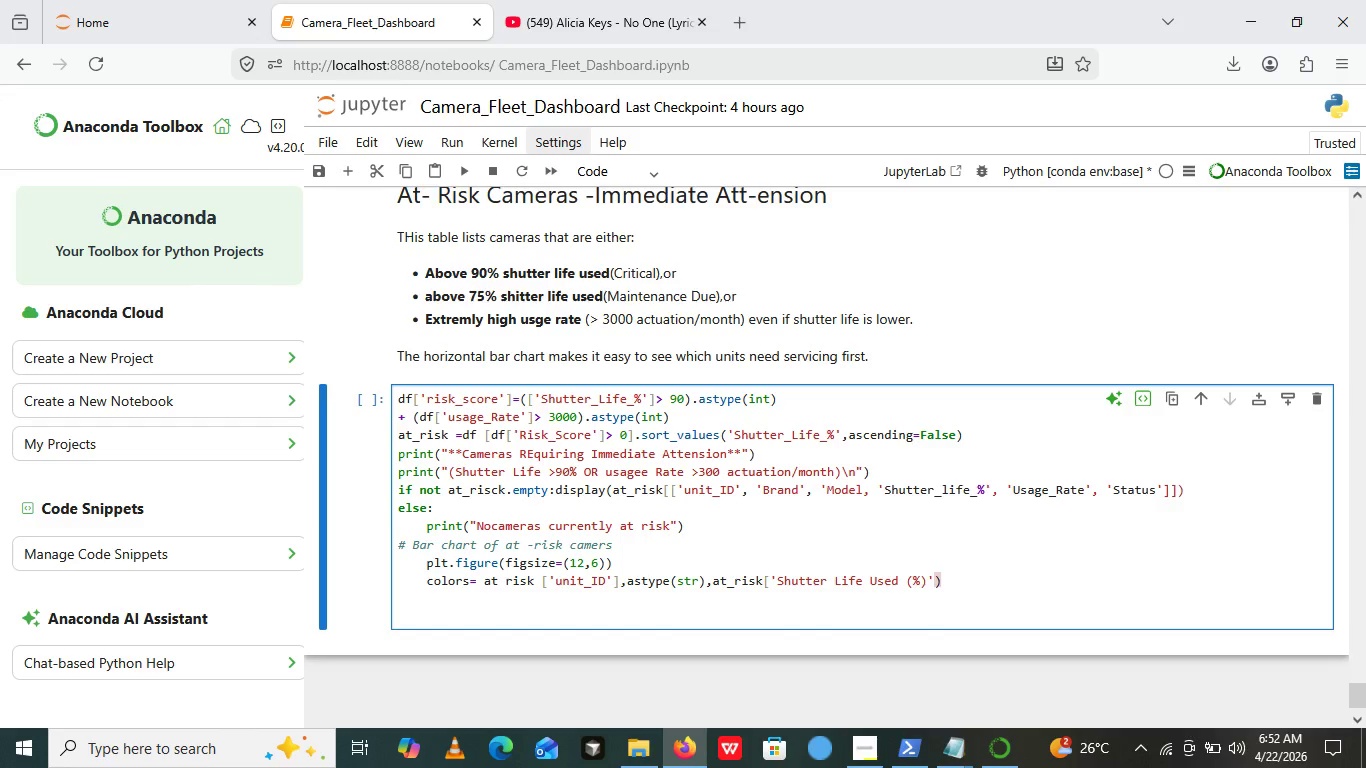 
key(Enter)
 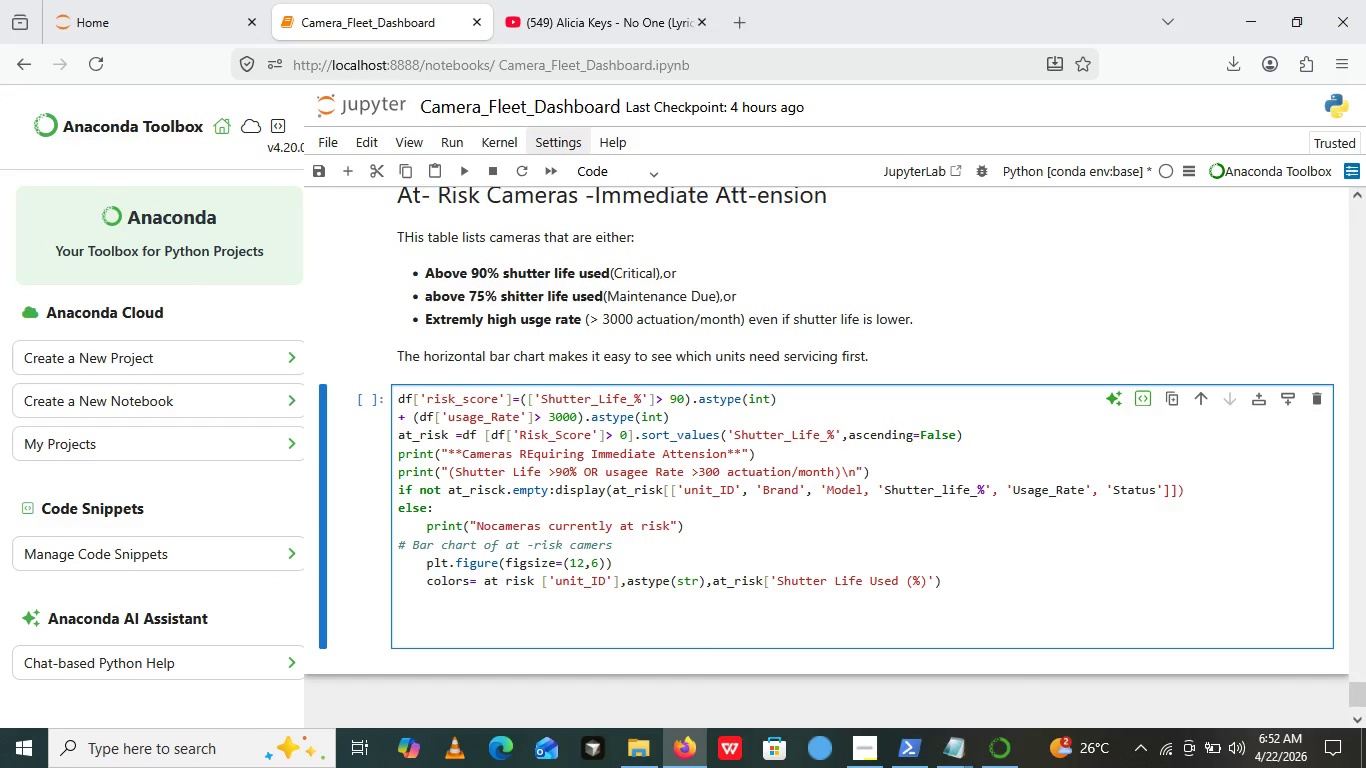 
type(plt.title())
 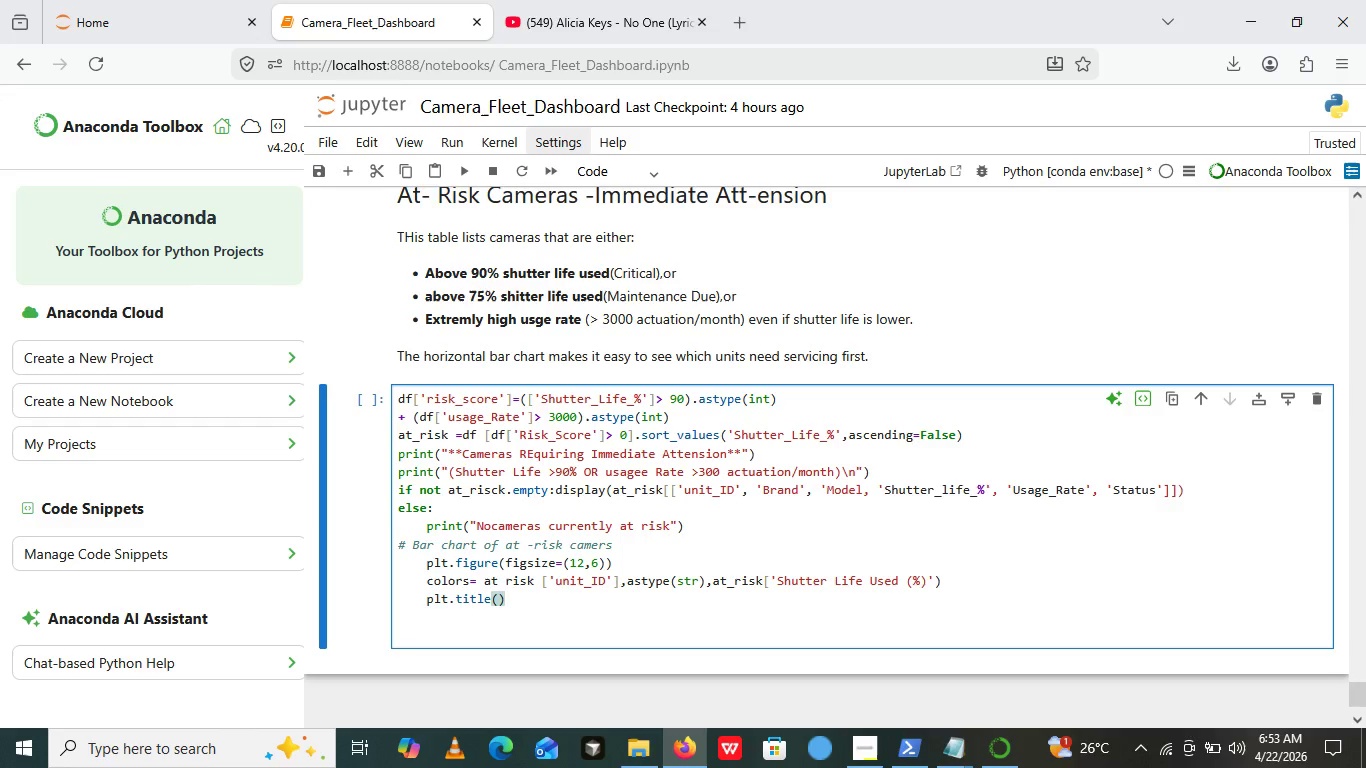 
key(ArrowLeft)
 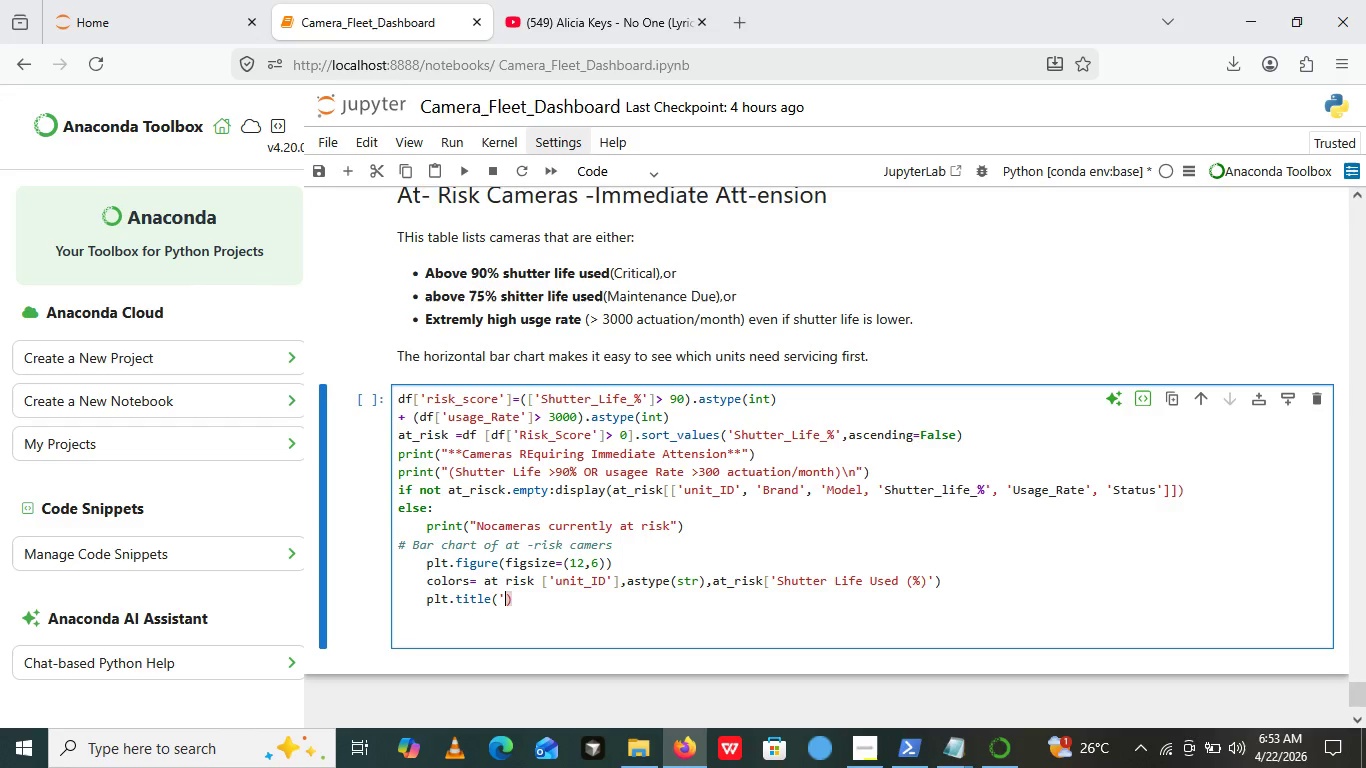 
key(Quote)
 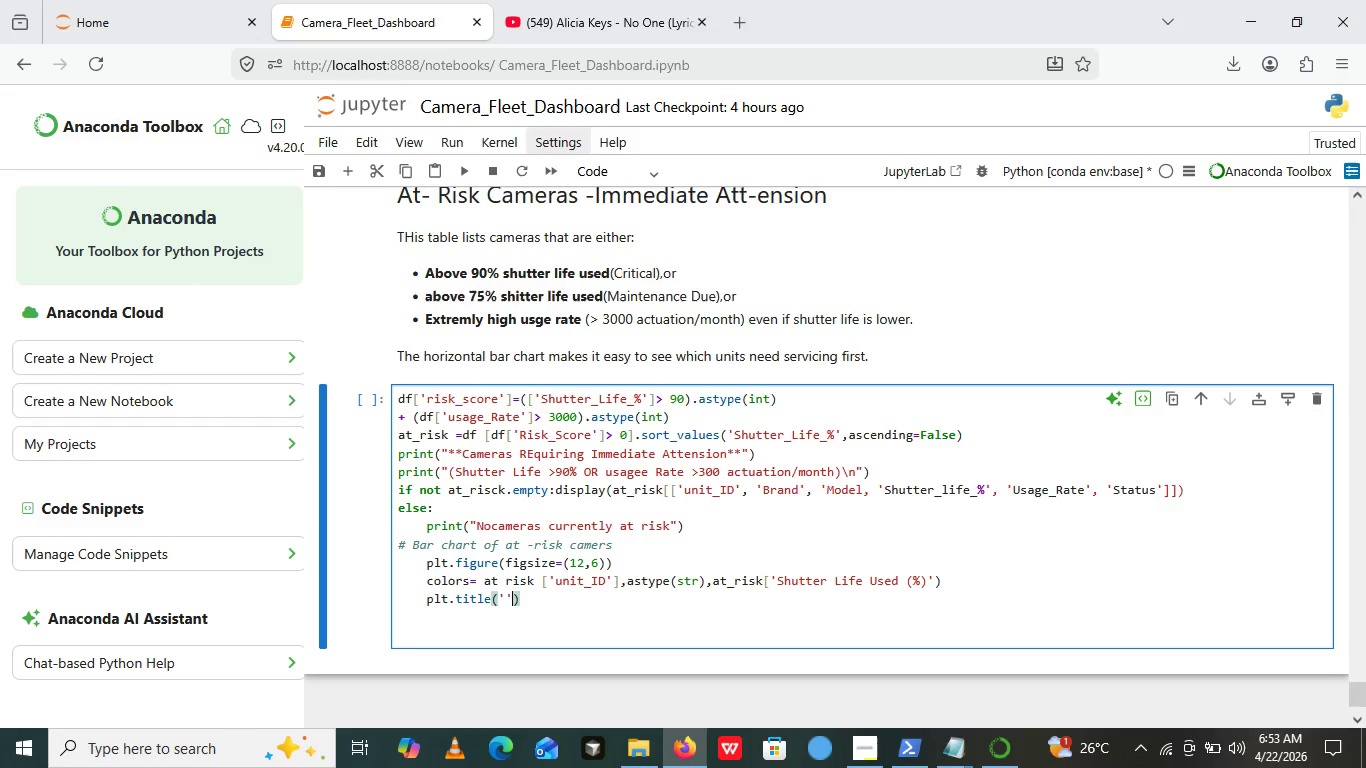 
key(Quote)
 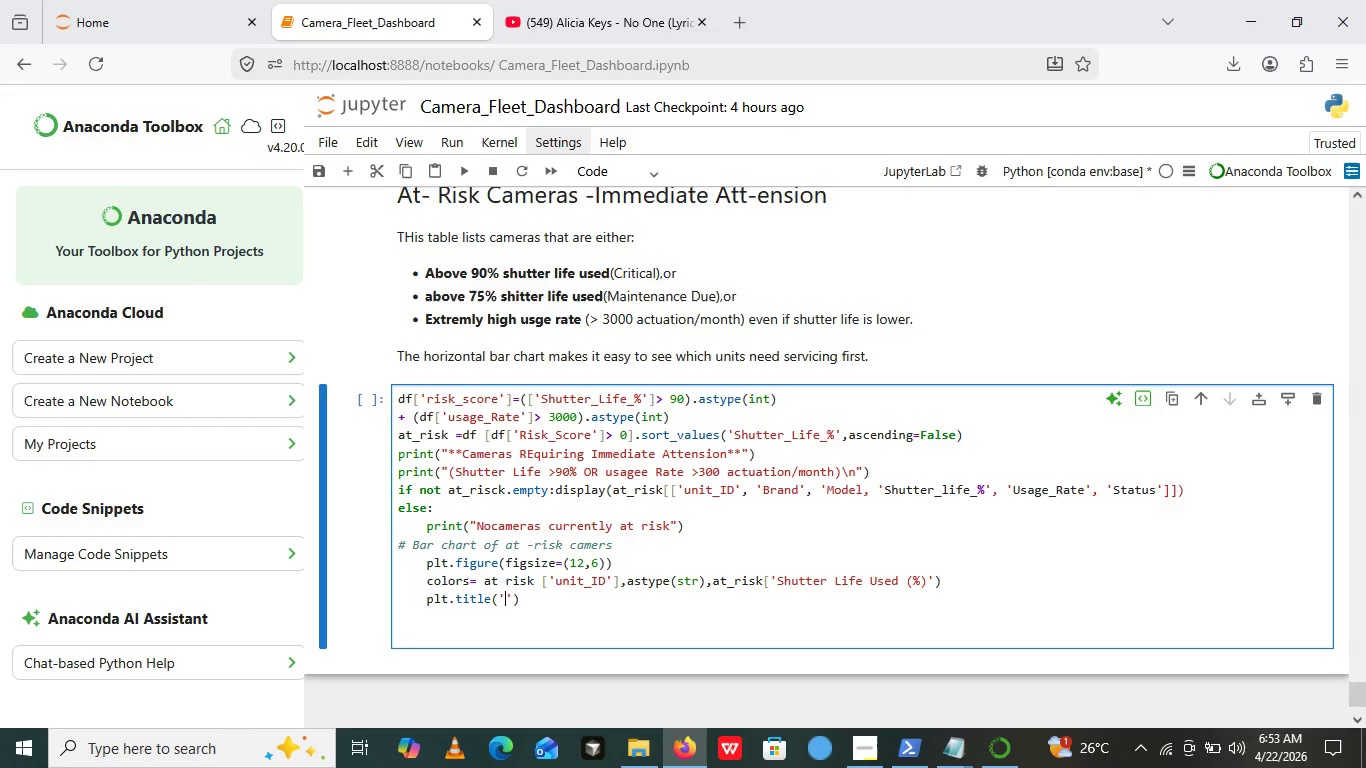 
key(ArrowLeft)
 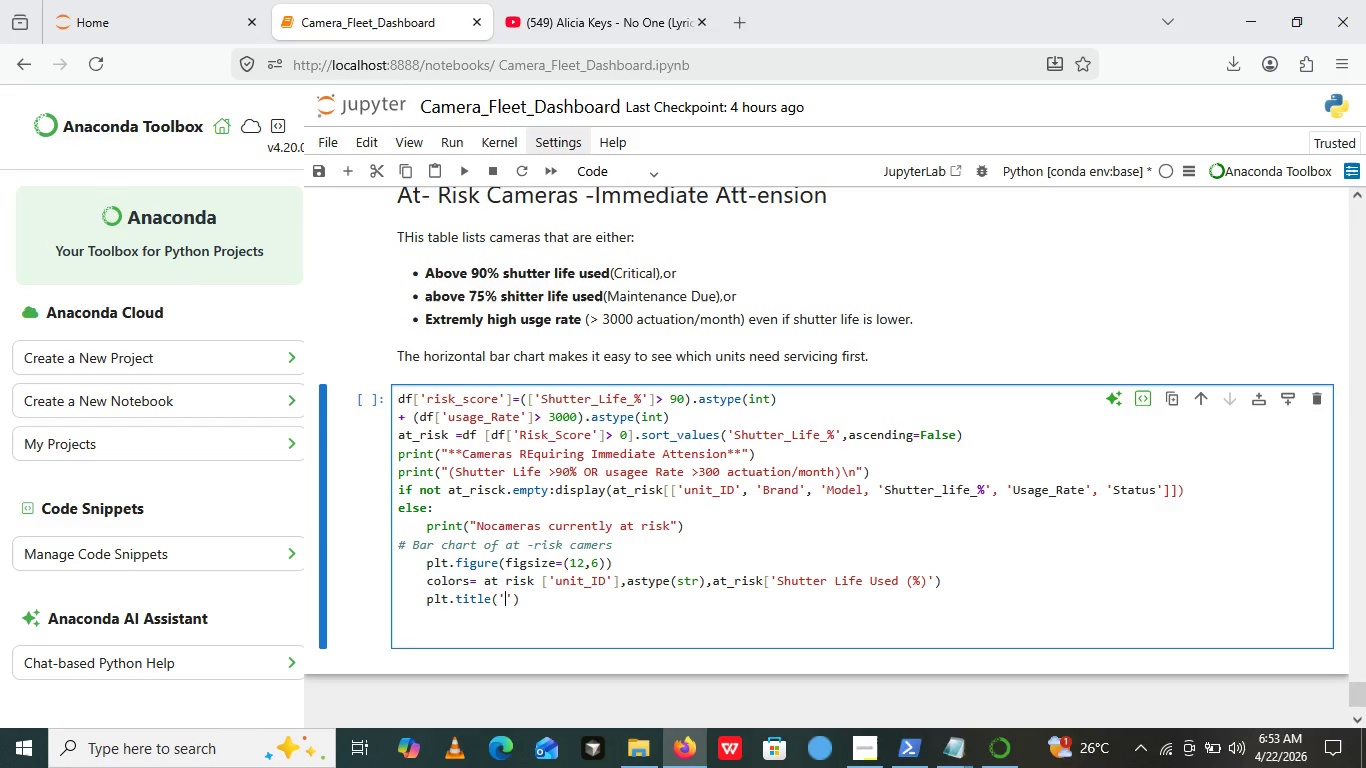 
type(at)
key(Backspace)
key(Backspace)
type(At_risc)
key(Backspace)
key(Backspace)
key(Backspace)
key(Backspace)
type(Risc Cameraa _su)
key(Backspace)
type(hutter Li)
key(Backspace)
type(ife Usage)
 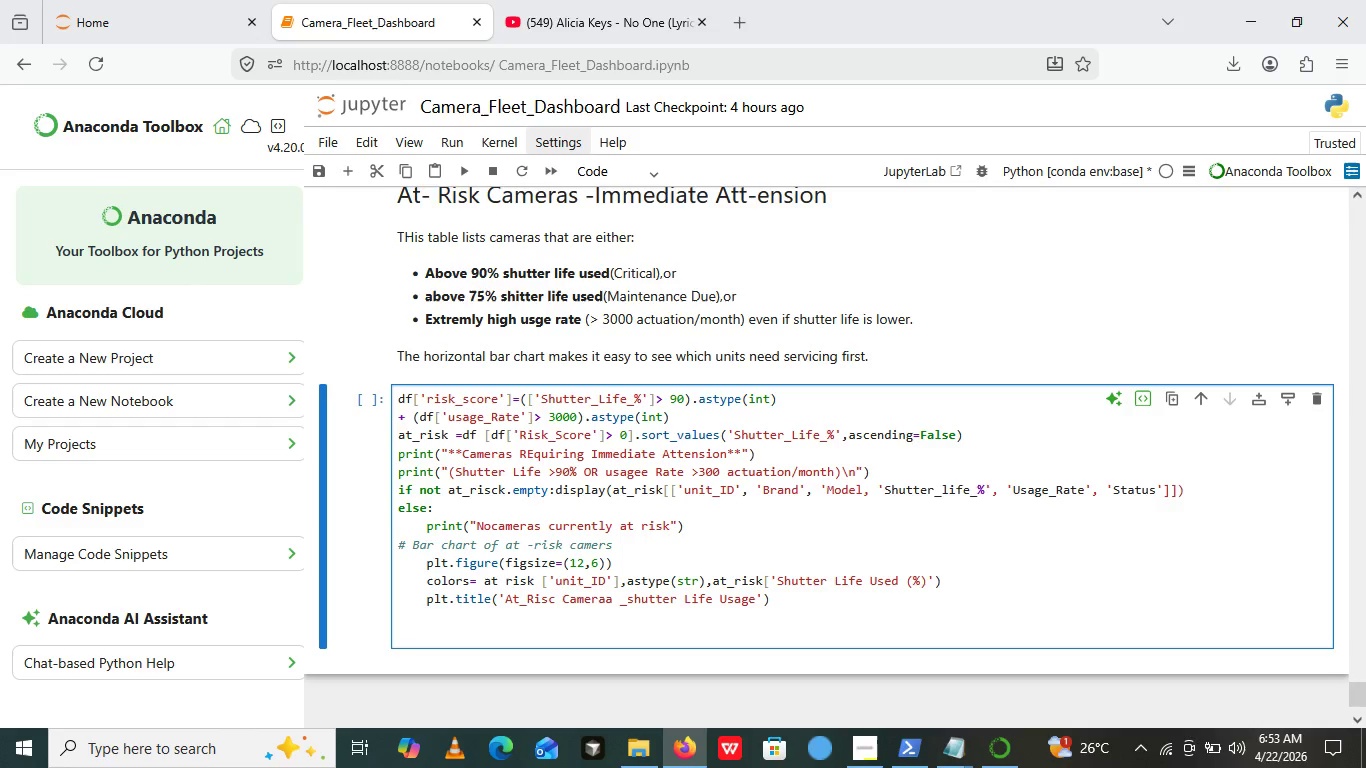 
key(ArrowRight)
 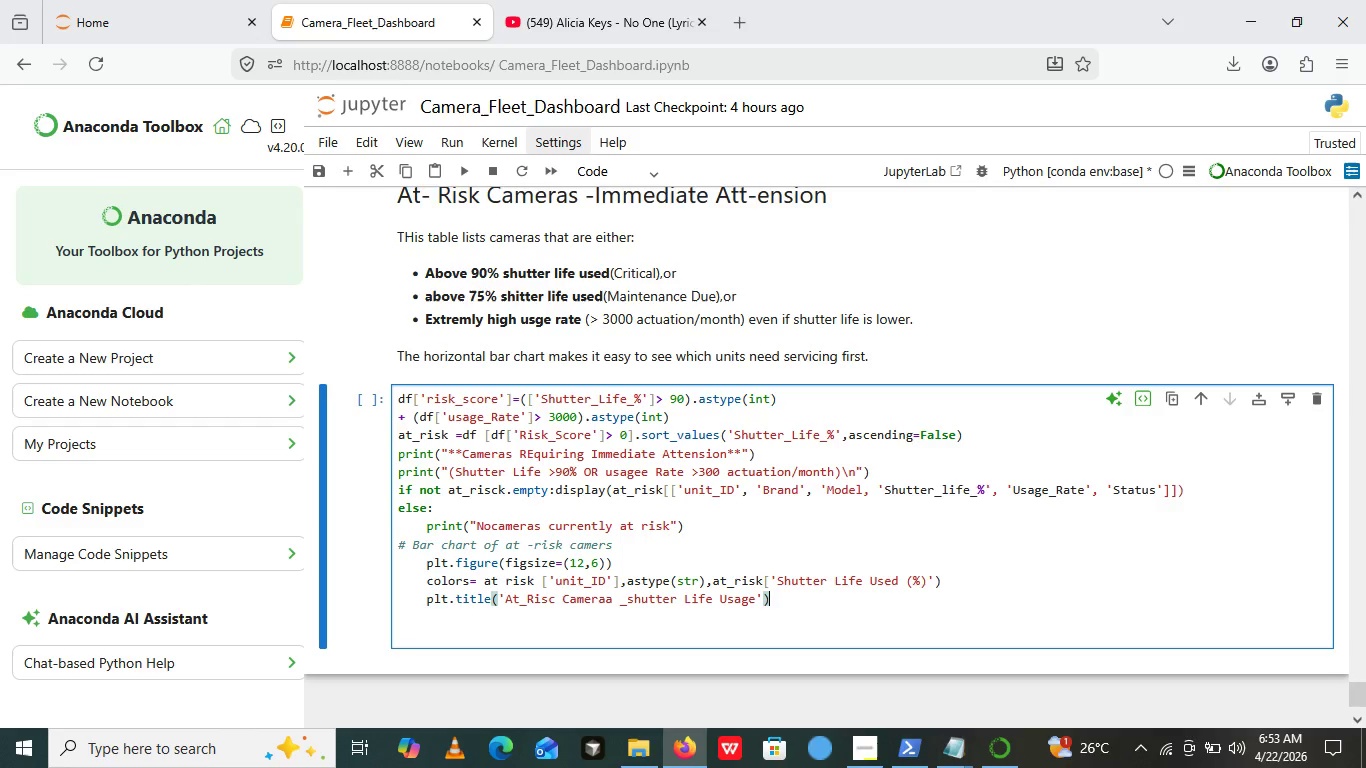 
key(ArrowRight)
 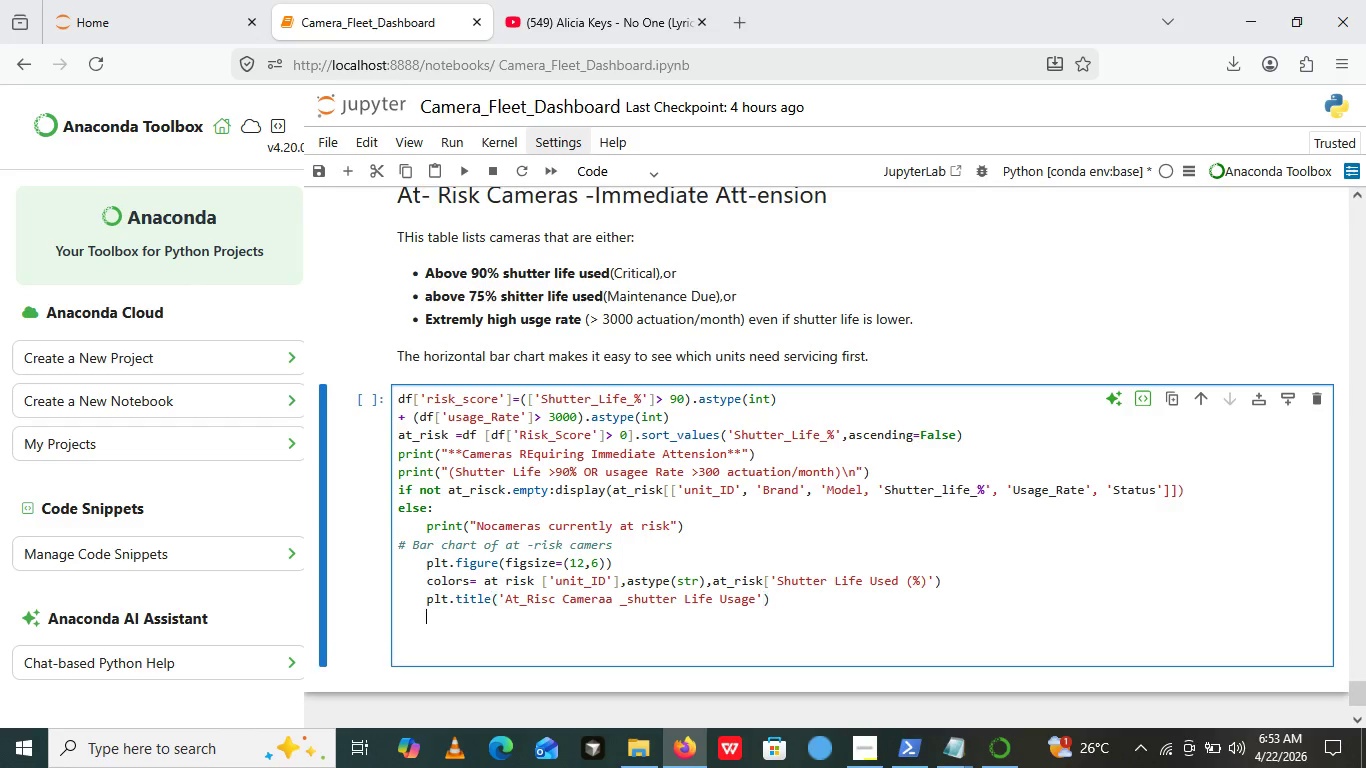 
key(Enter)
 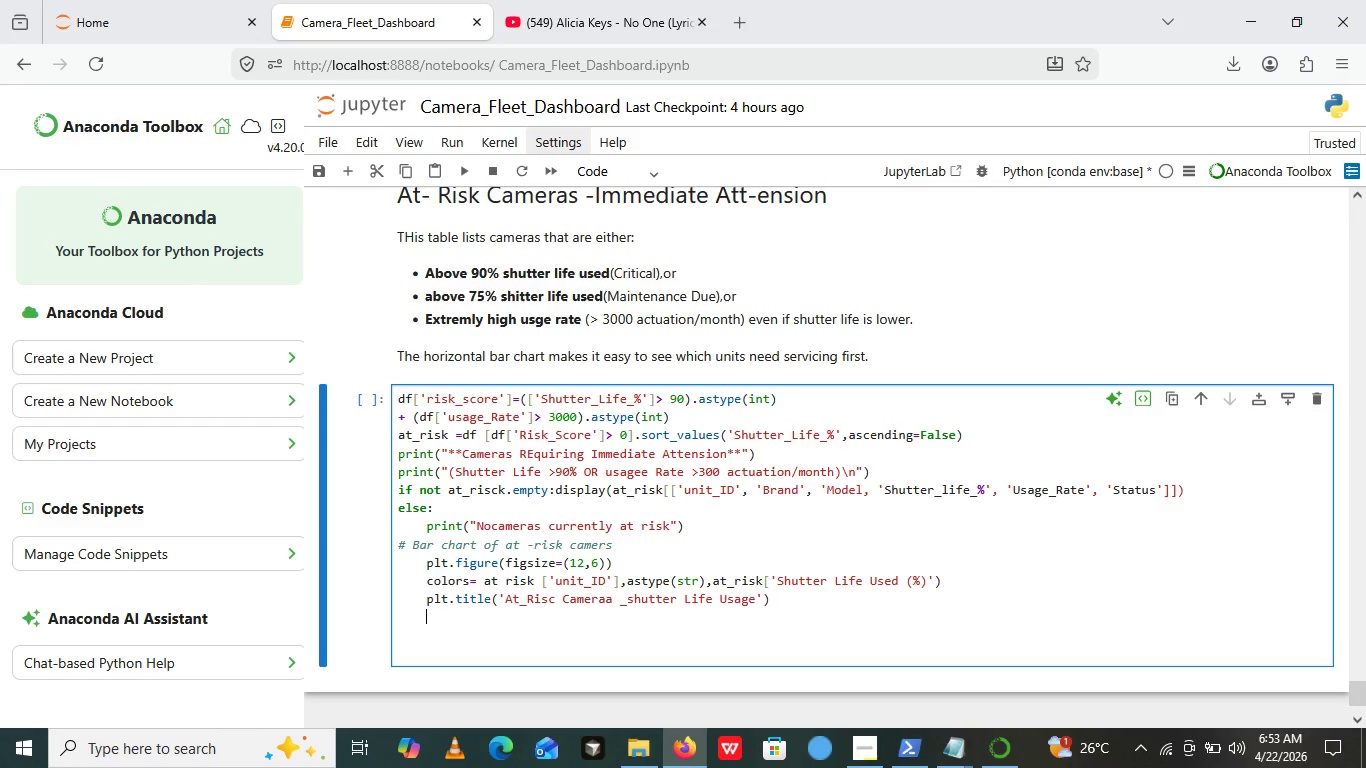 
type(plt.axvline()x)
key(Backspace)
key(Backspace)
type(x=90,color='')
 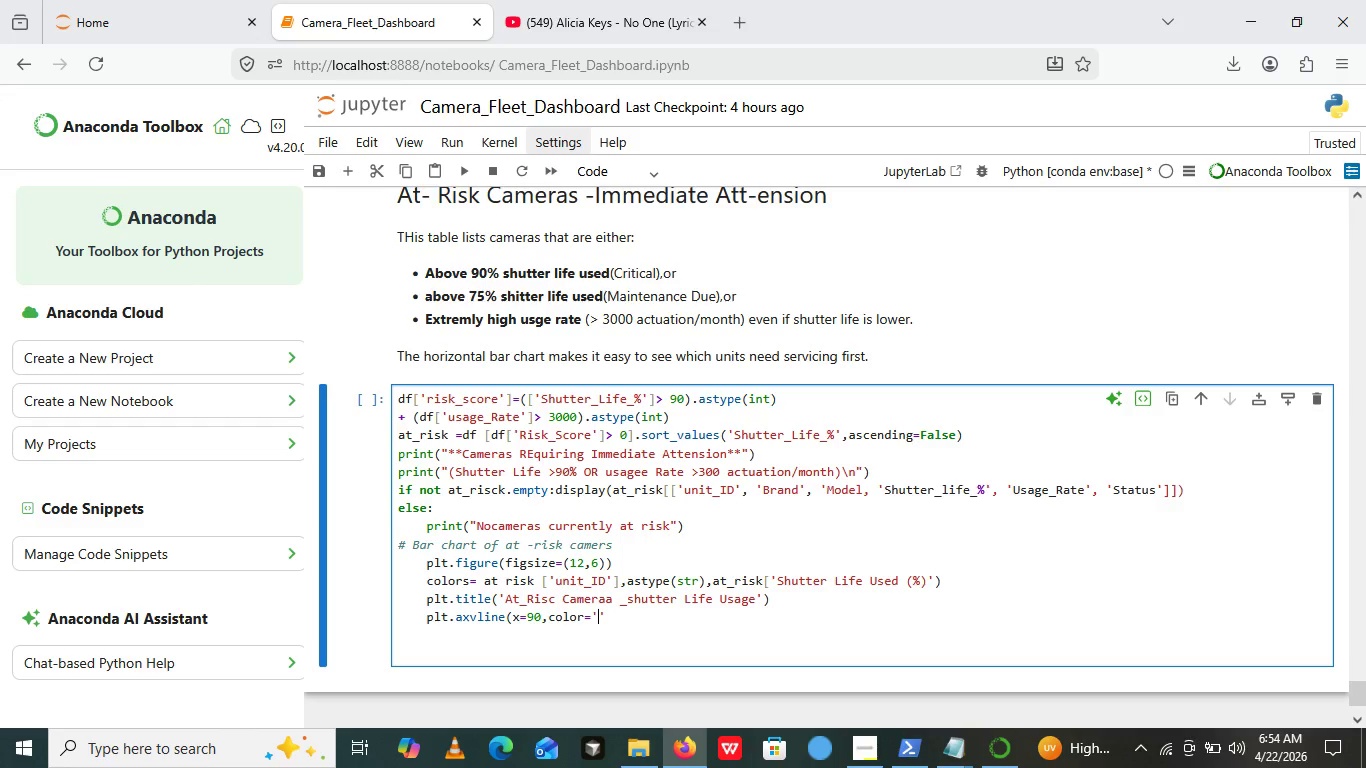 
key(ArrowLeft)
 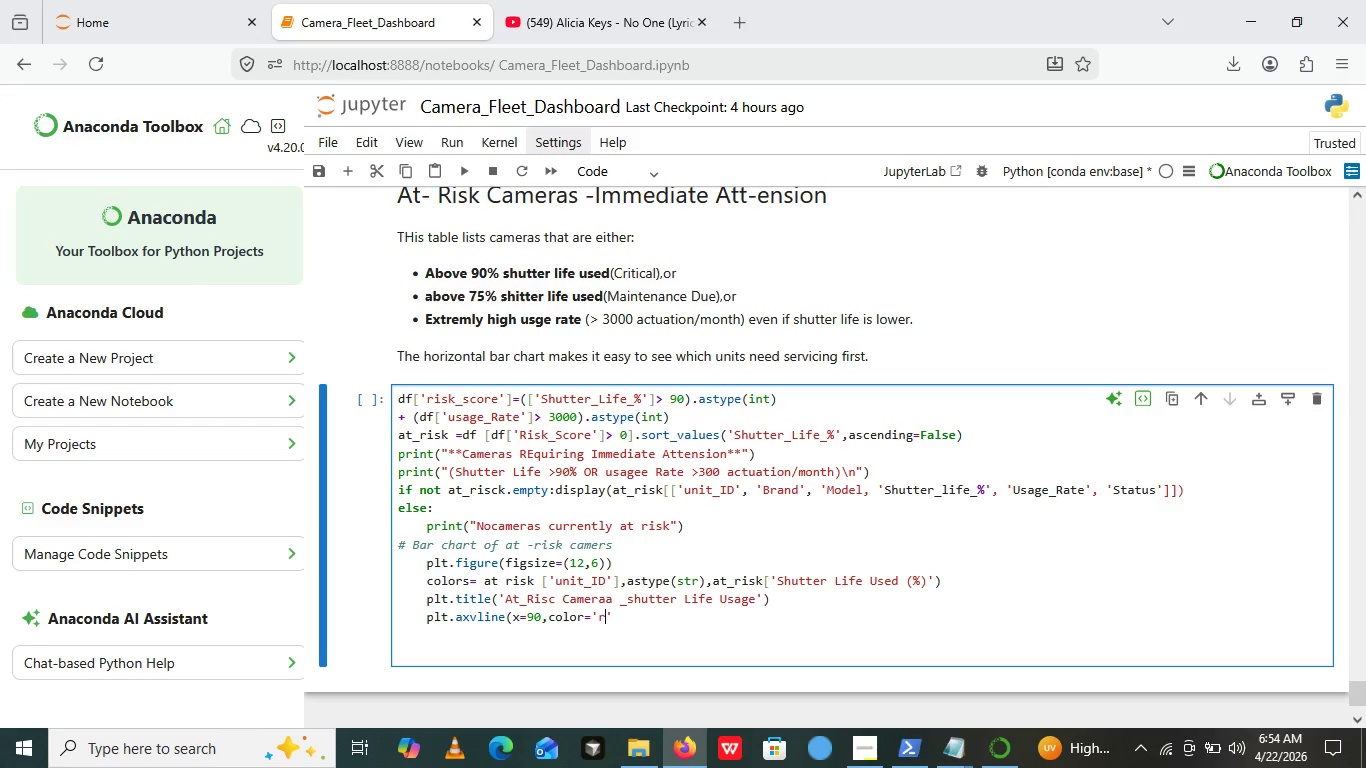 
type(red)
 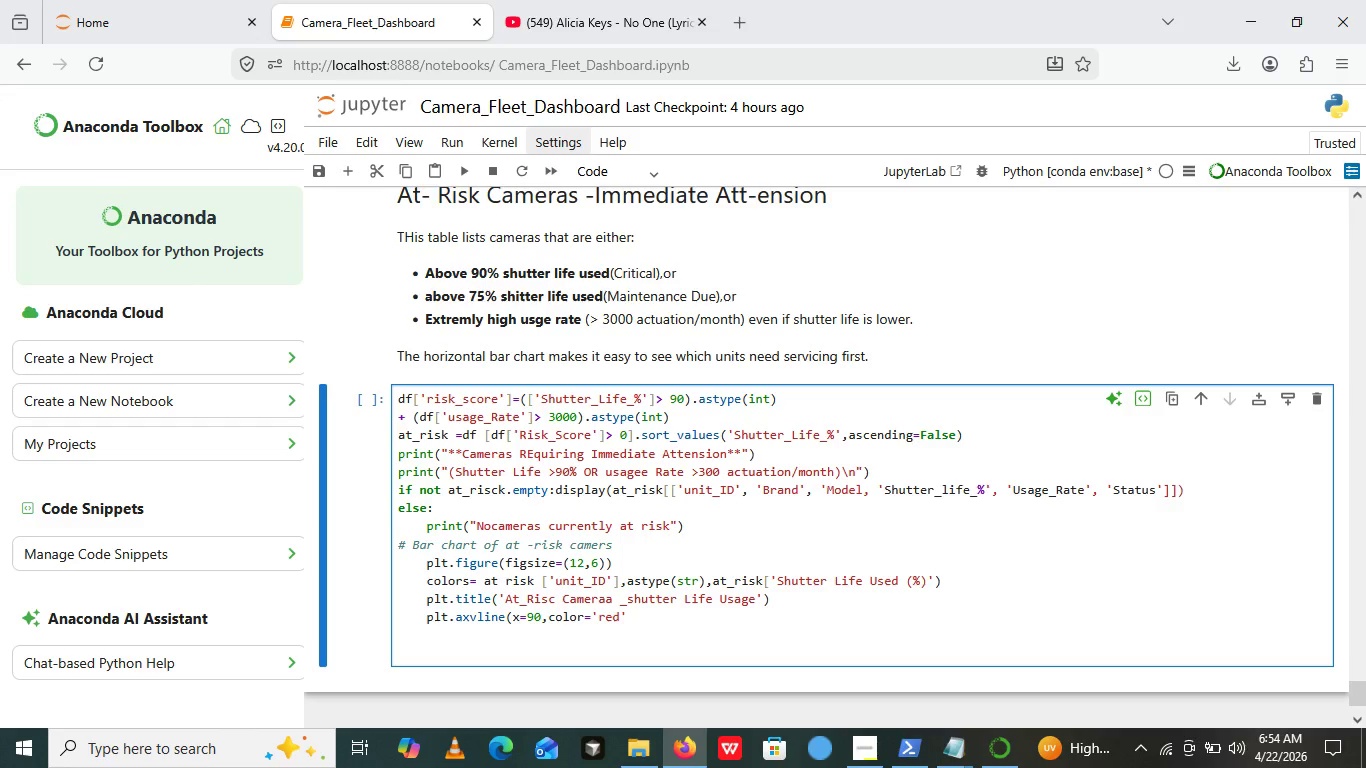 
key(ArrowRight)
 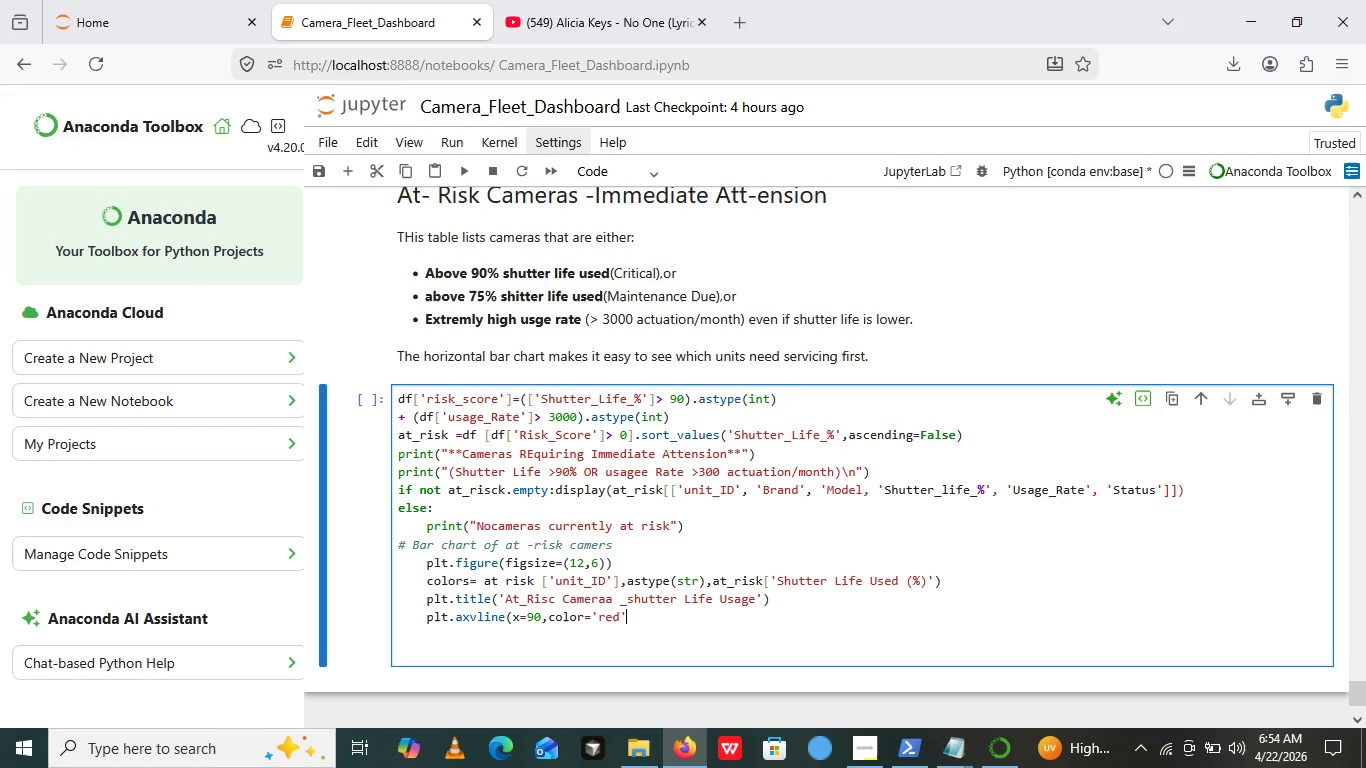 
type(,linestyle='')
 